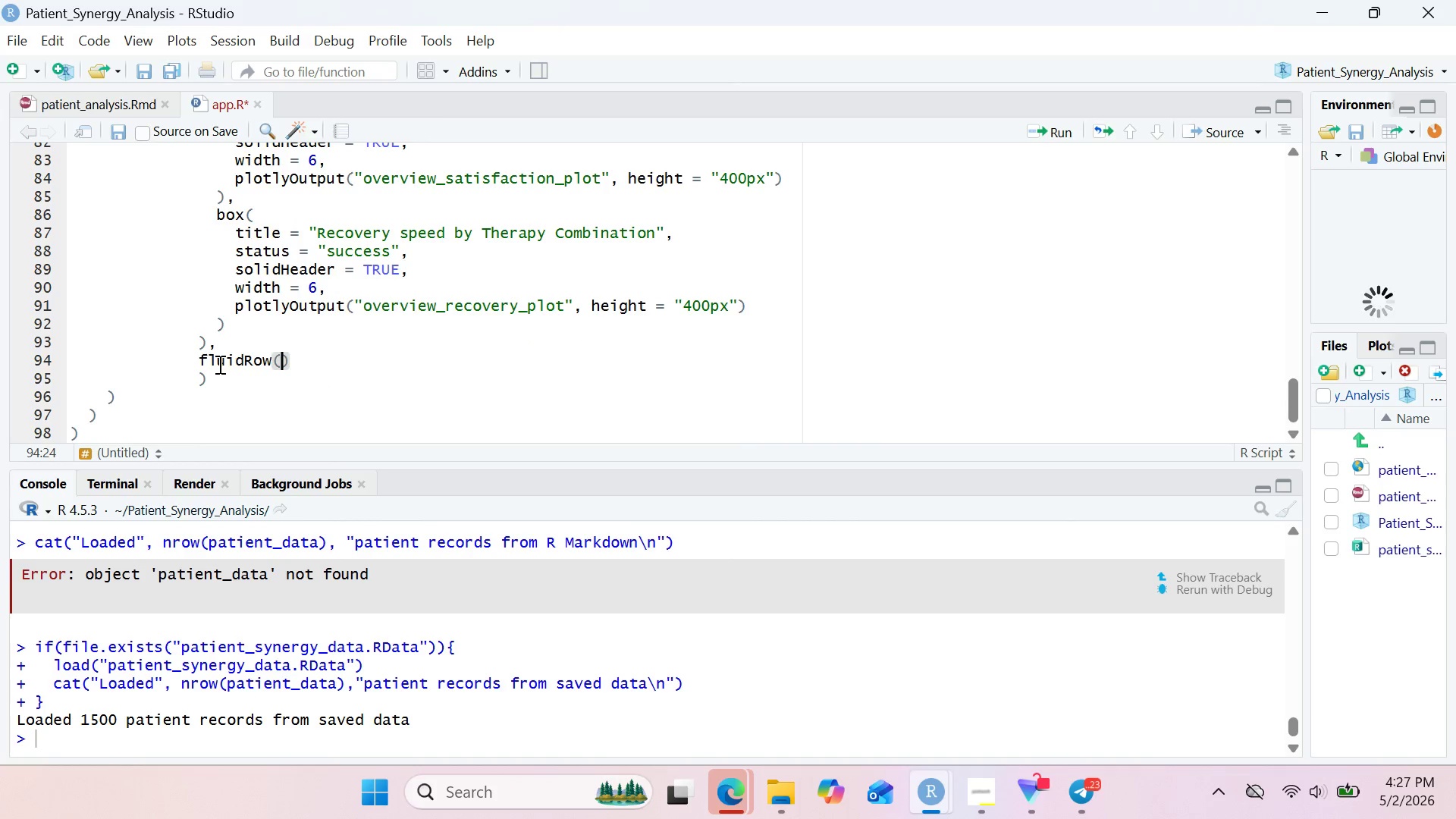 
key(Enter)
 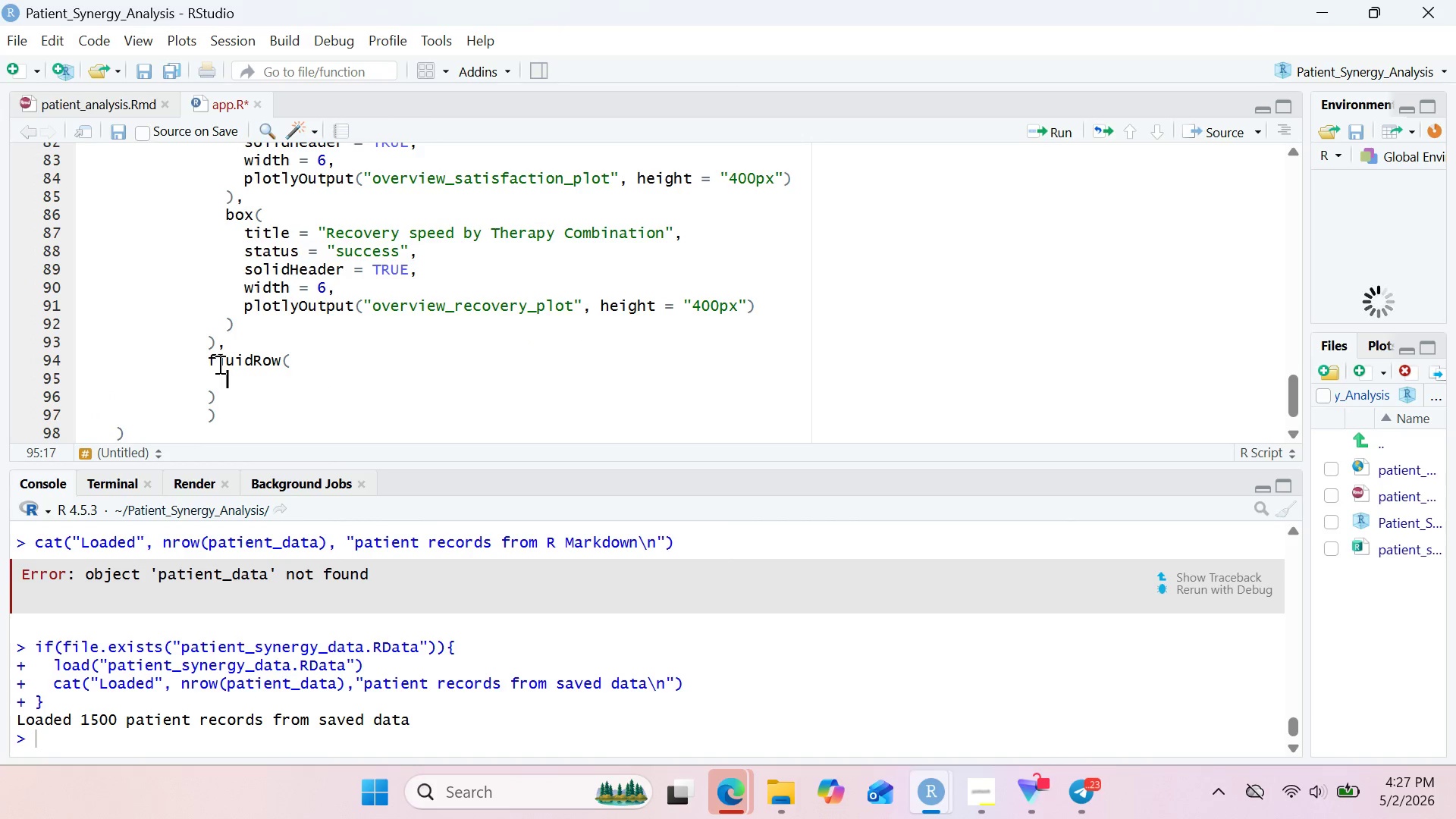 
type(box()
 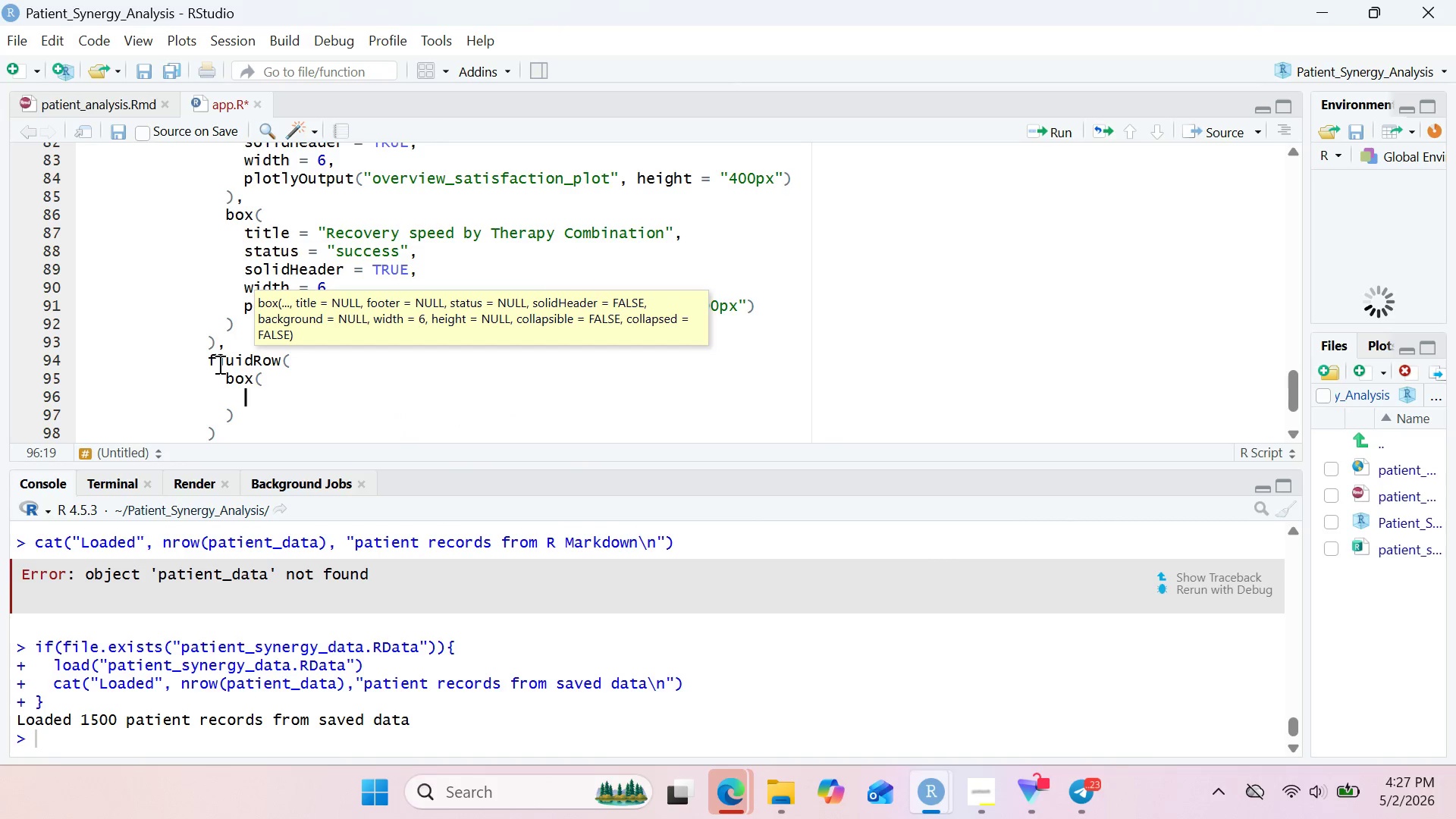 
 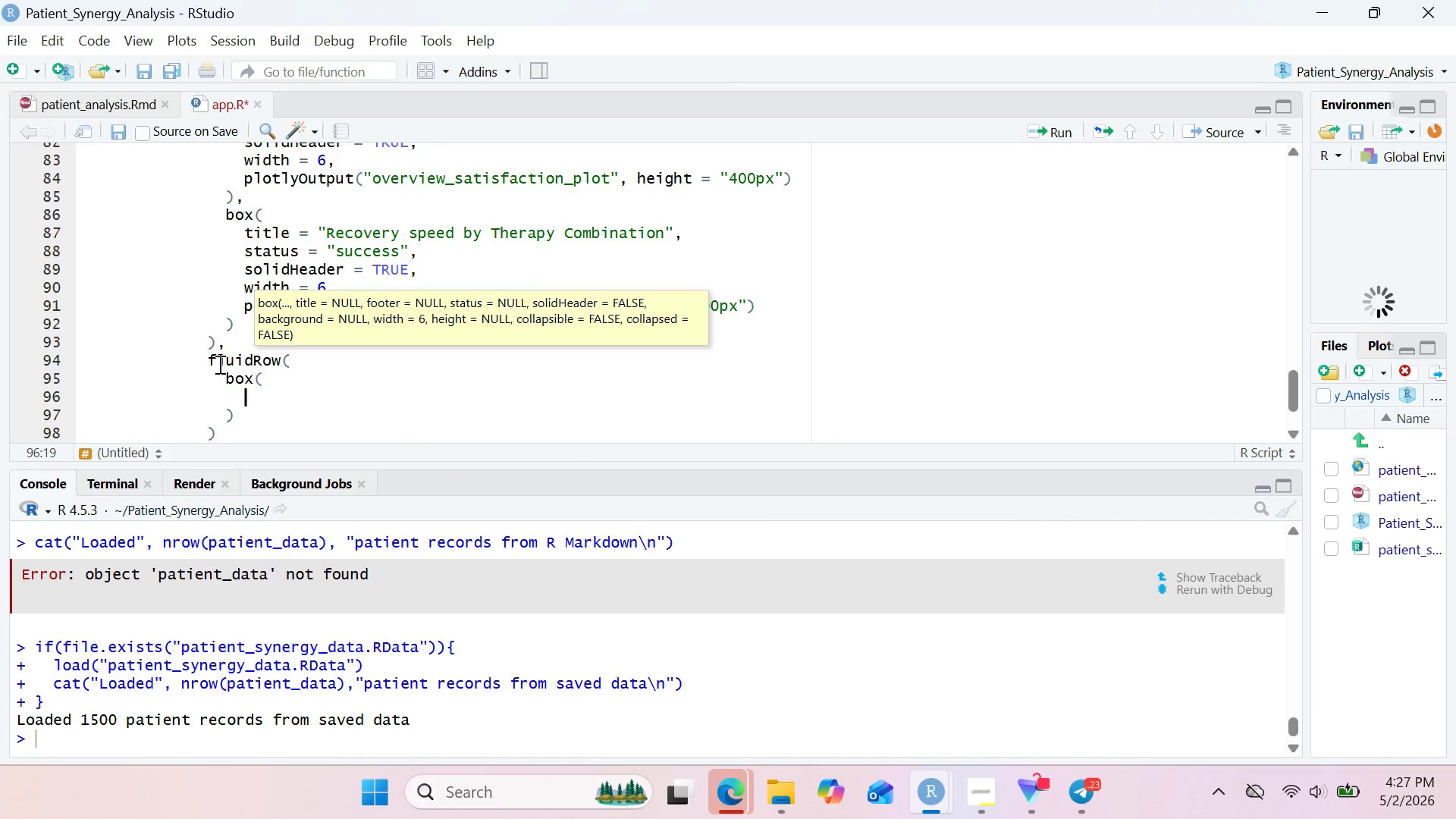 
key(Enter)
 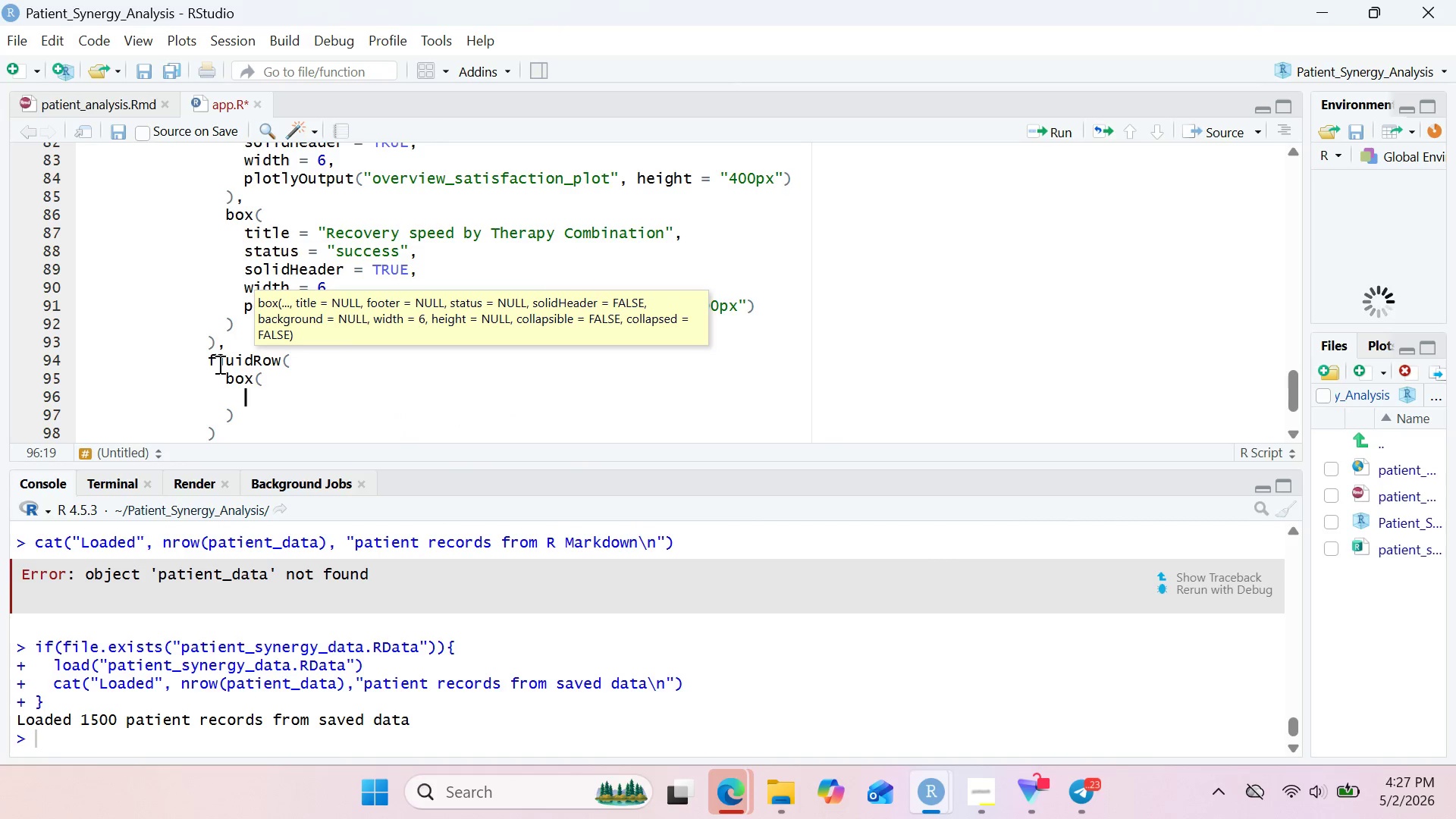 
type(tu)
key(Backspace)
type(t)
key(Backspace)
type(itl)
 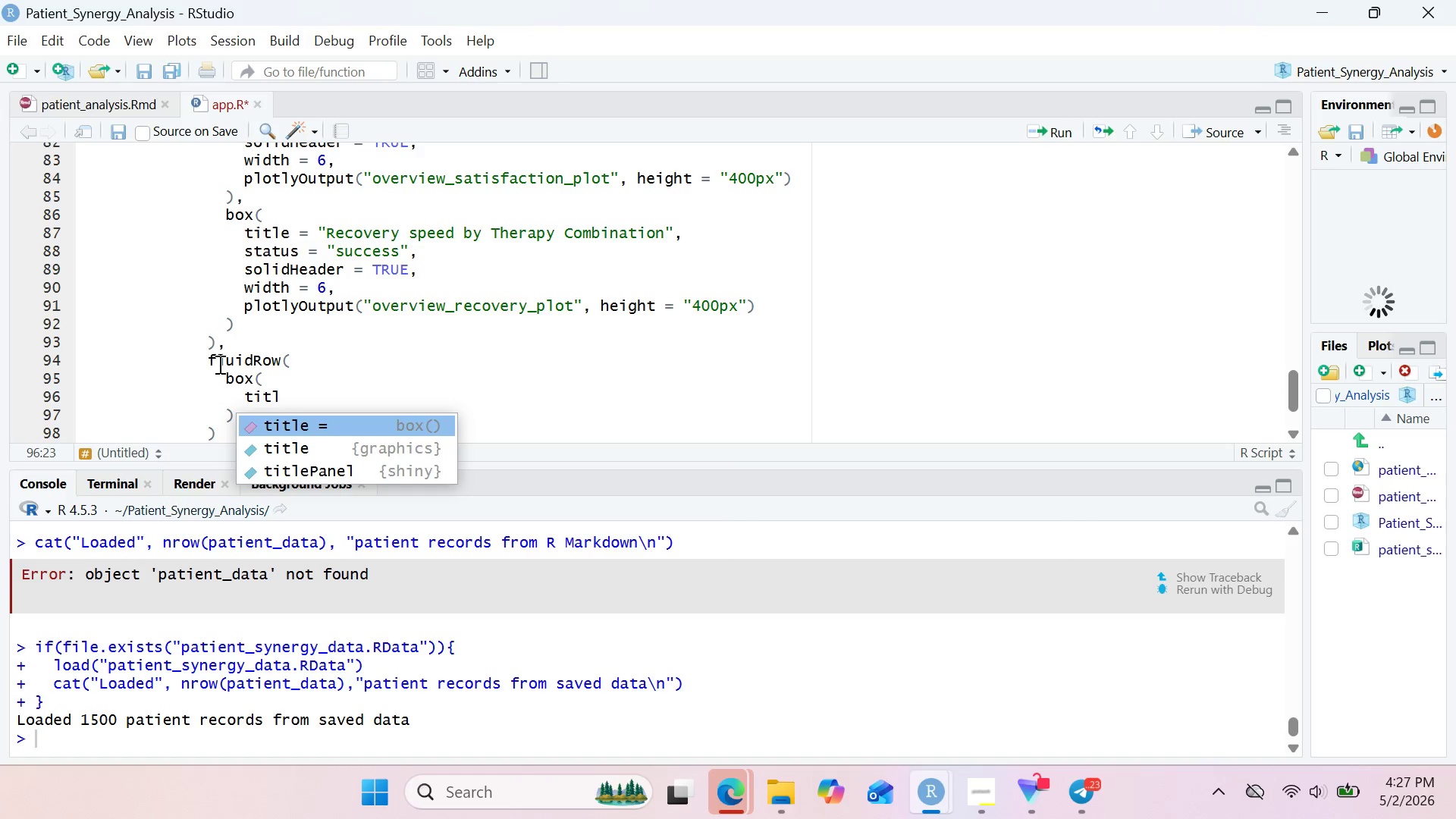 
key(Enter)
 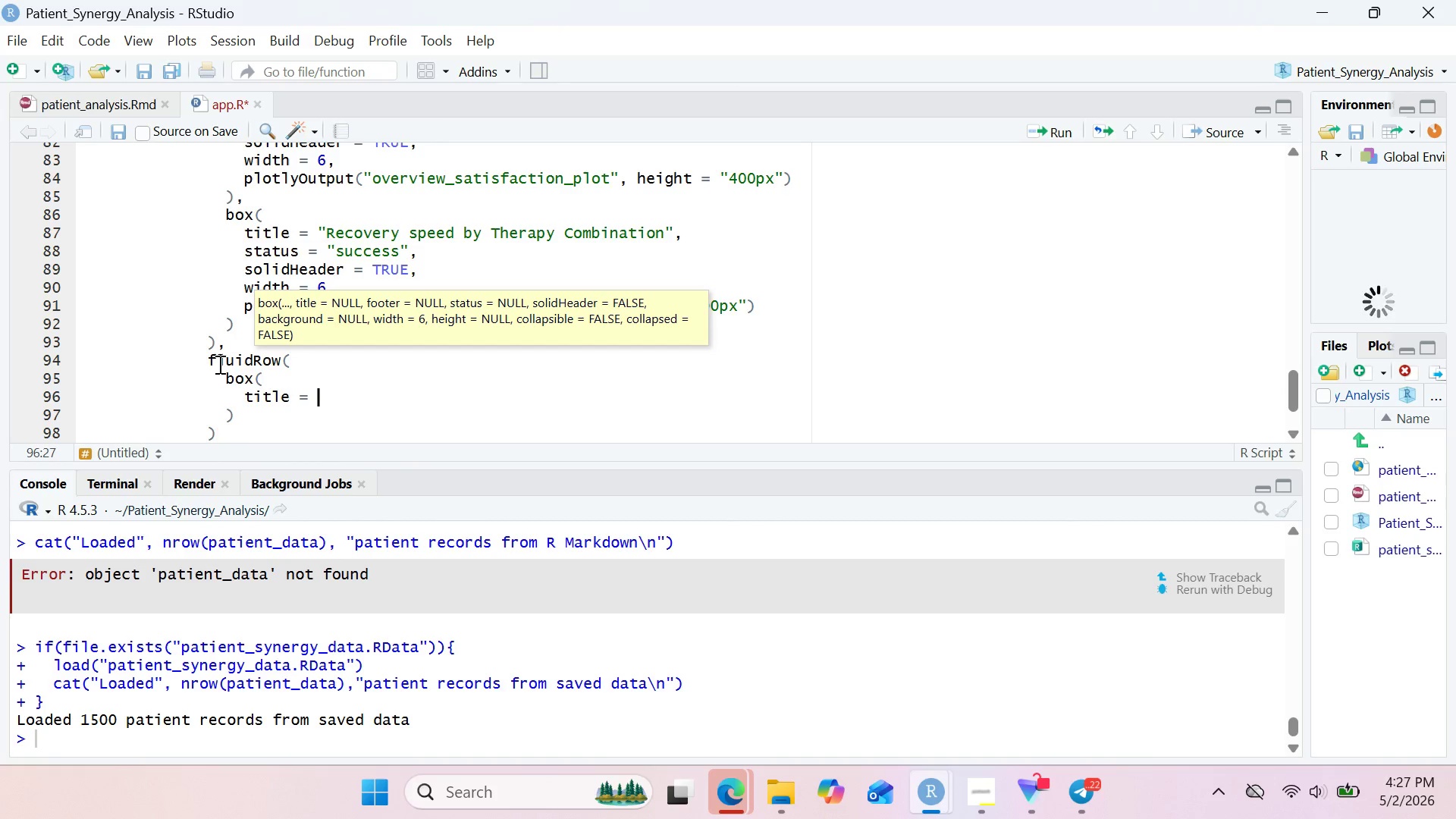 
type("P)
key(Backspace)
type(Pain Reduction)
 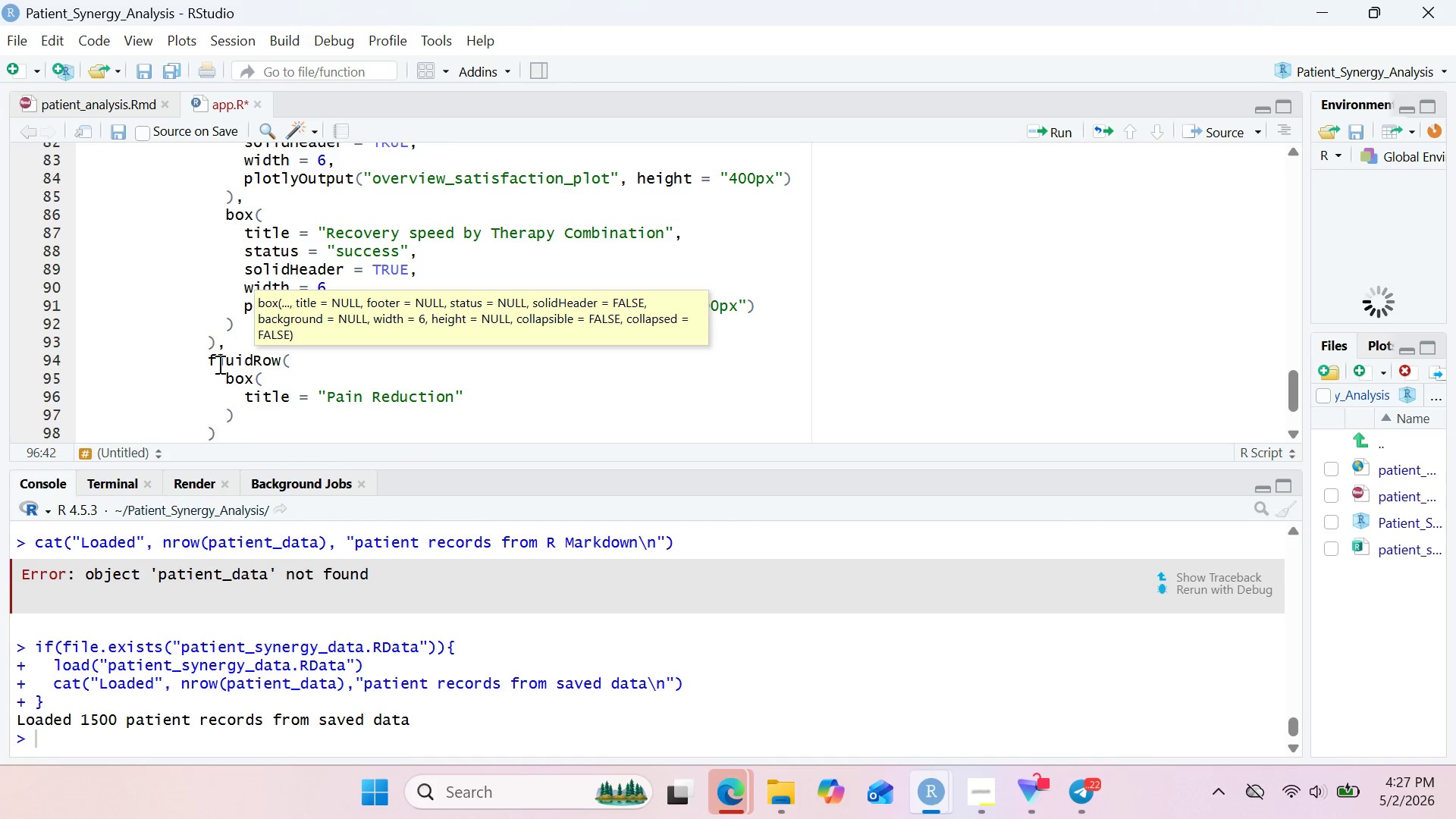 
type( by Therapy Combination)
 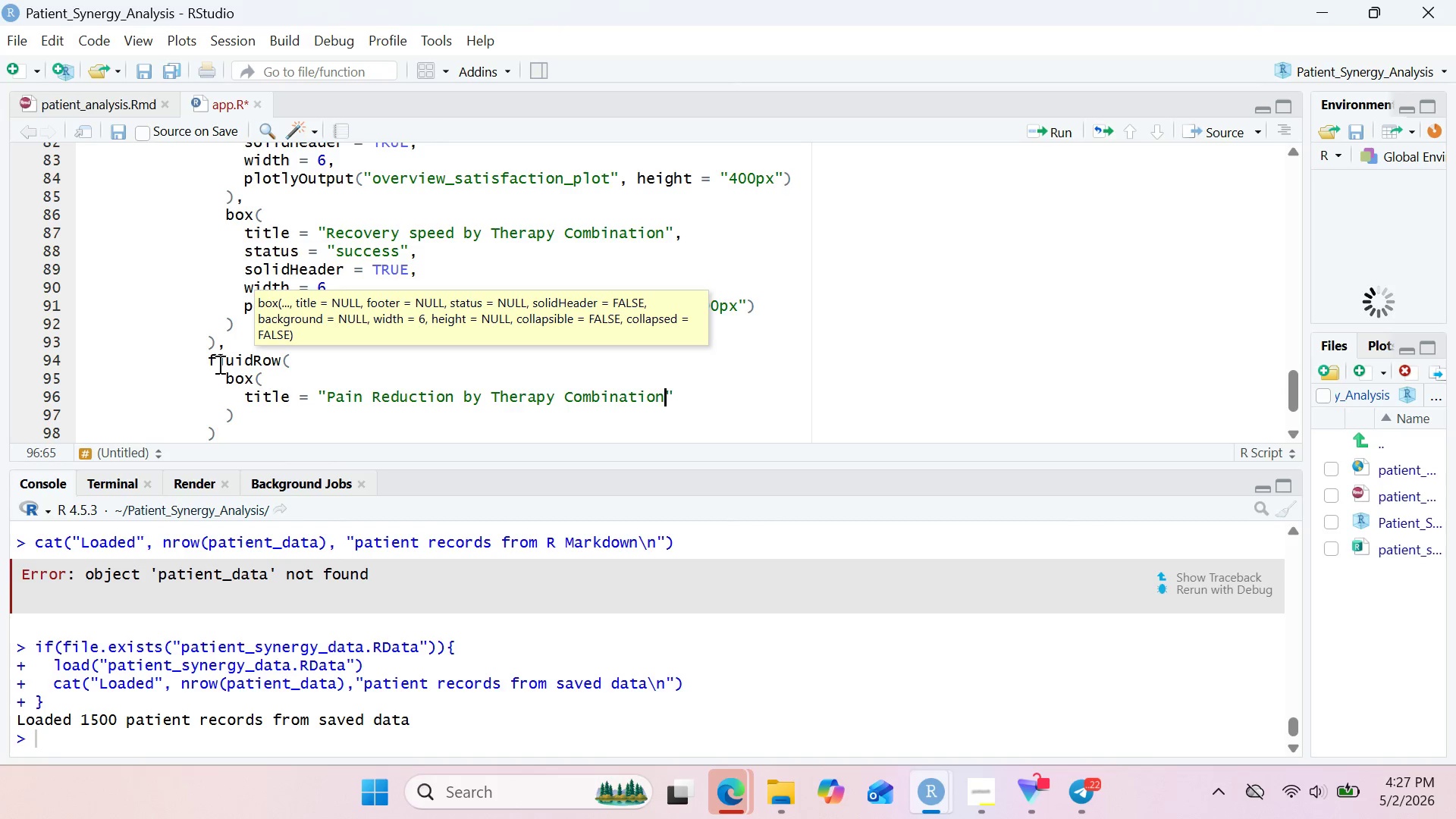 
key(ArrowRight)
 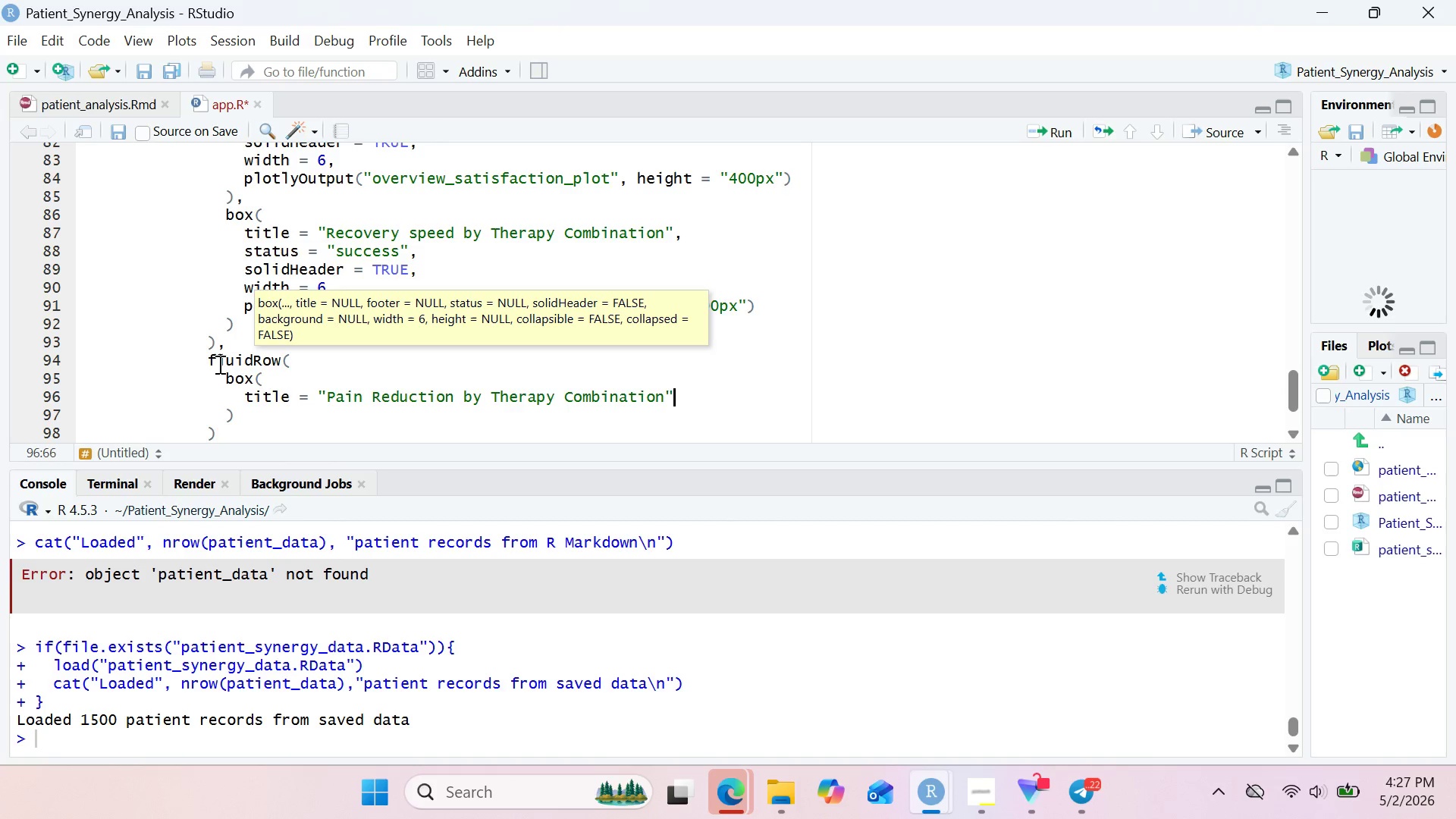 
key(Comma)
 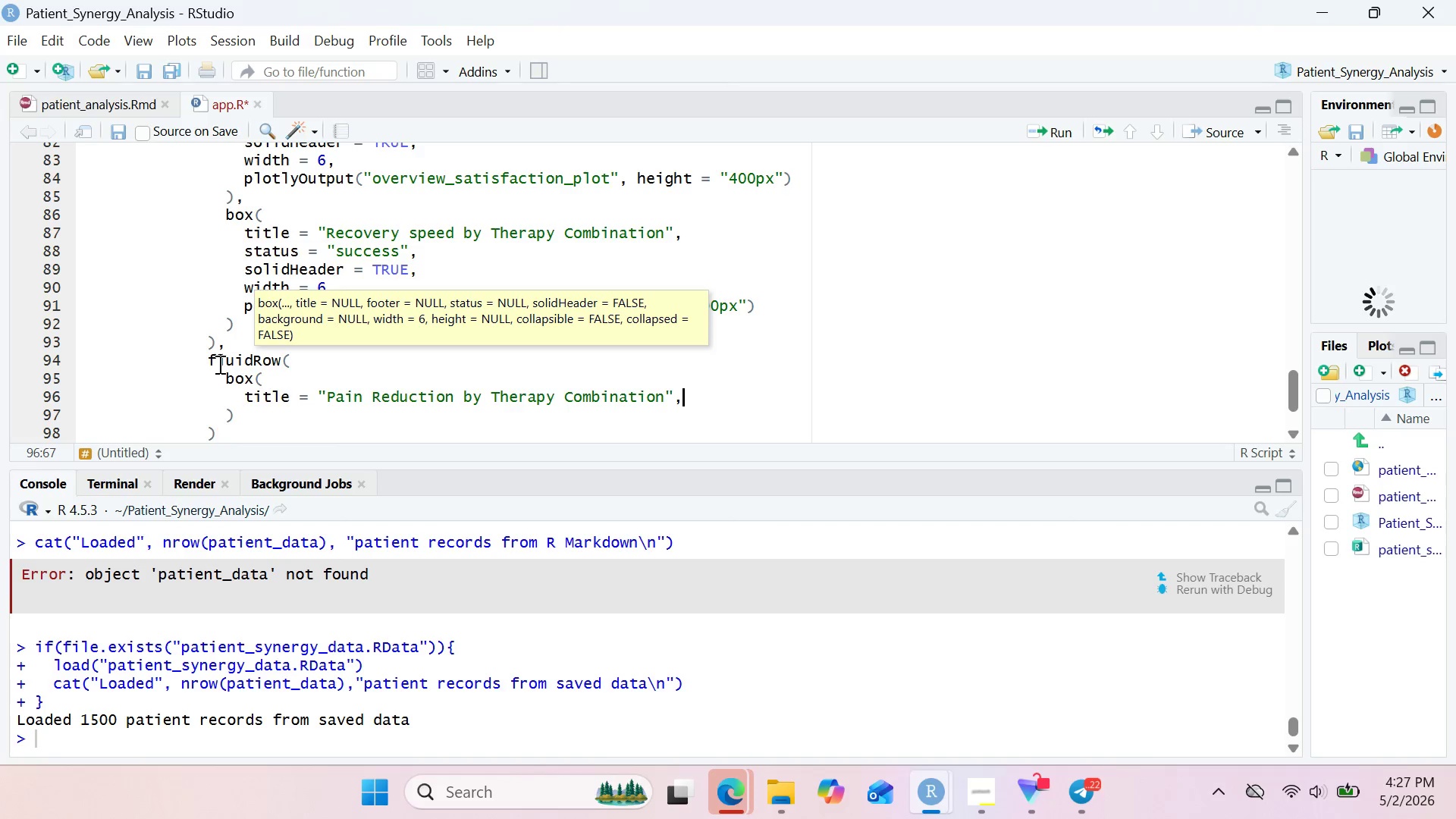 
key(Enter)
 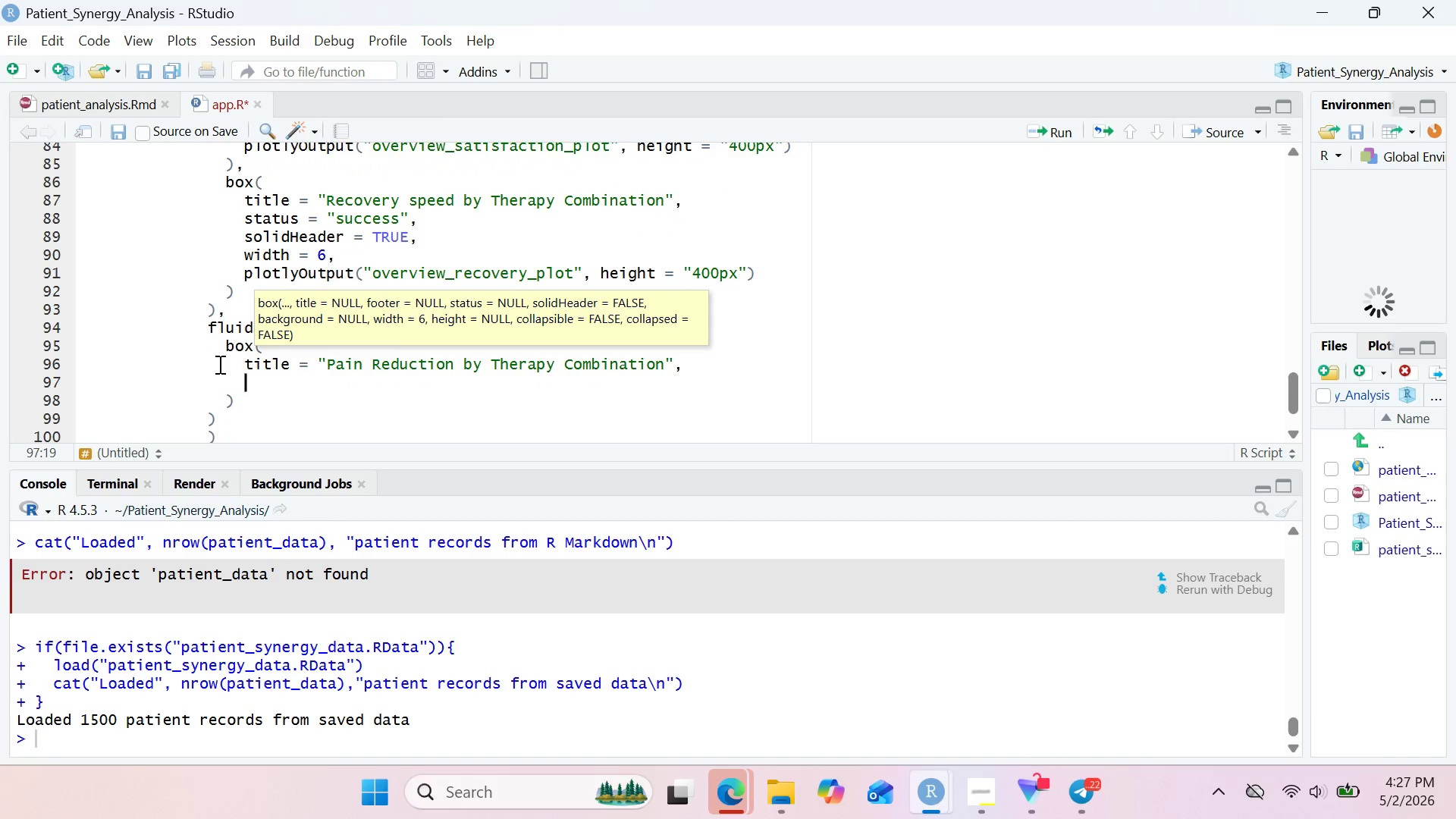 
type(statu)
 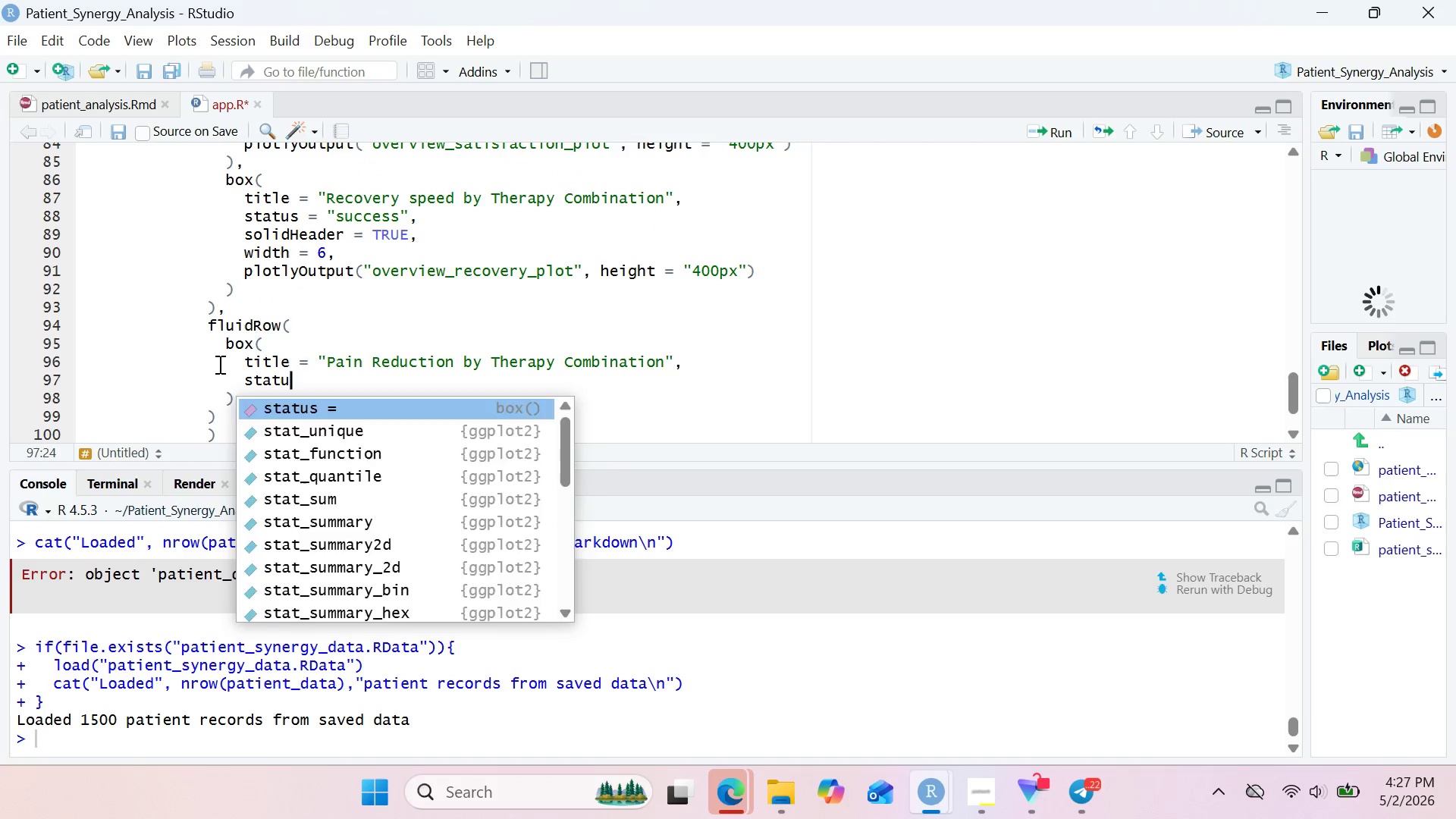 
key(Enter)
 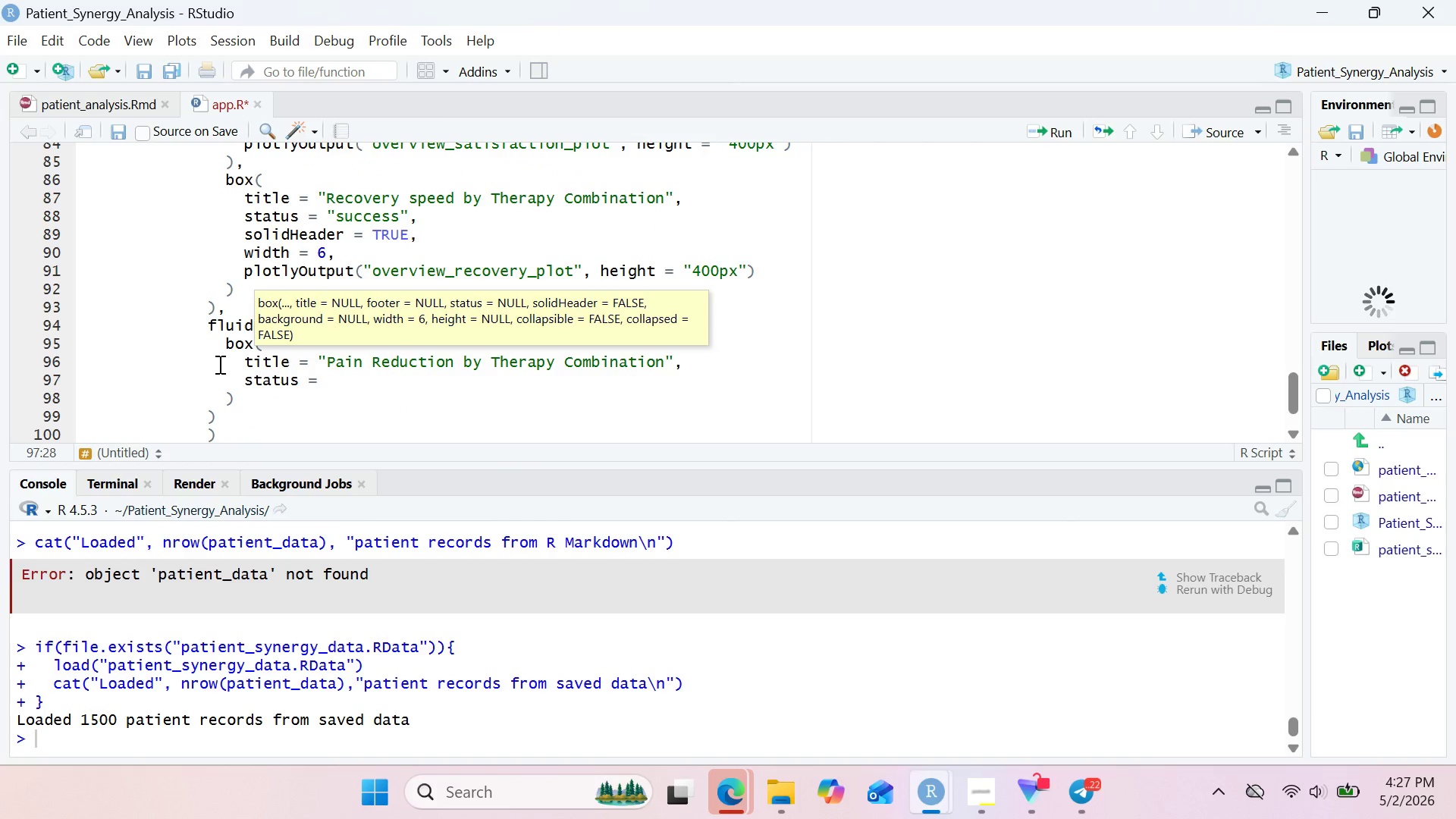 
type("info)
 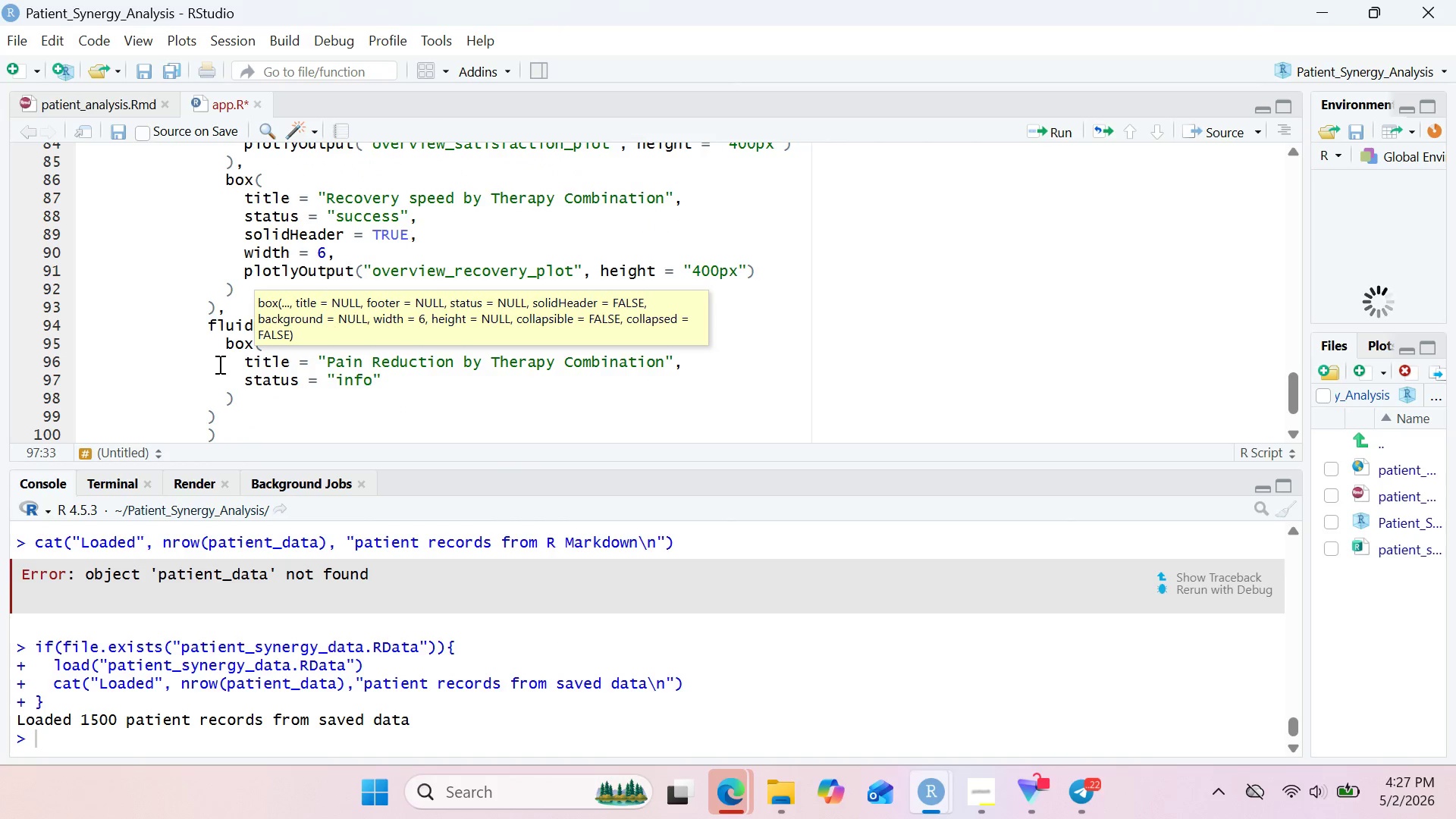 
key(ArrowRight)
 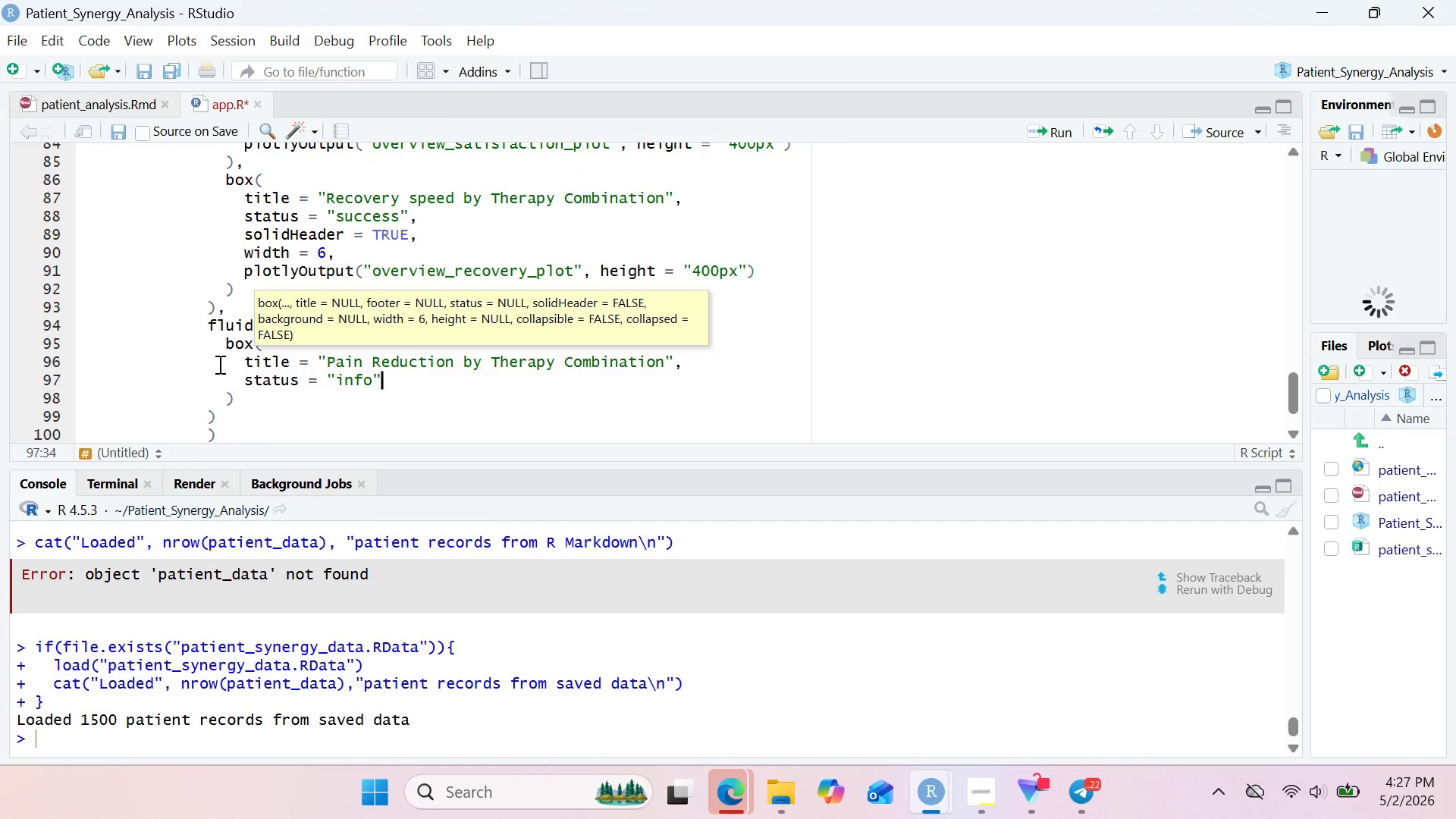 
key(Comma)
 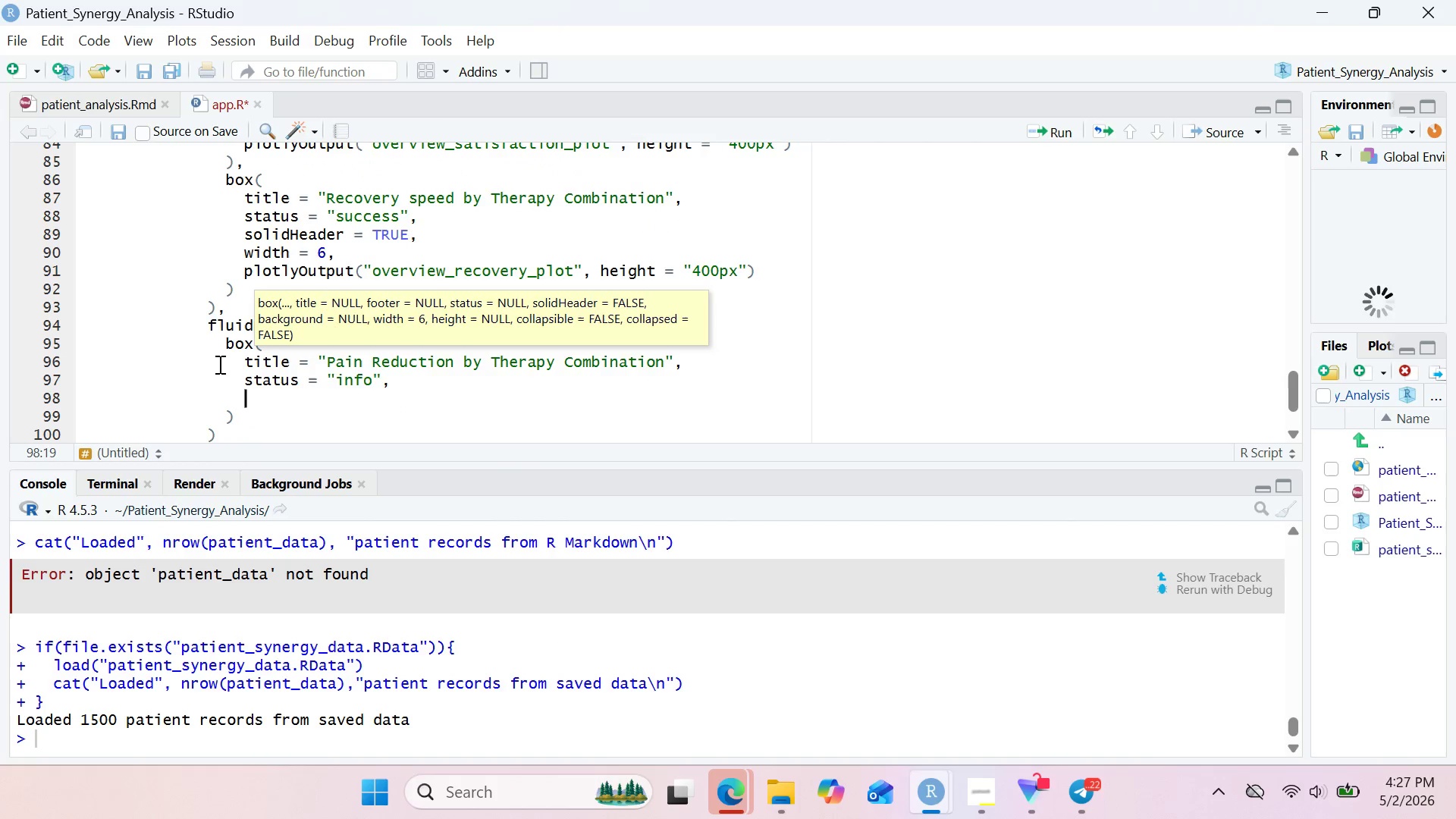 
key(Enter)
 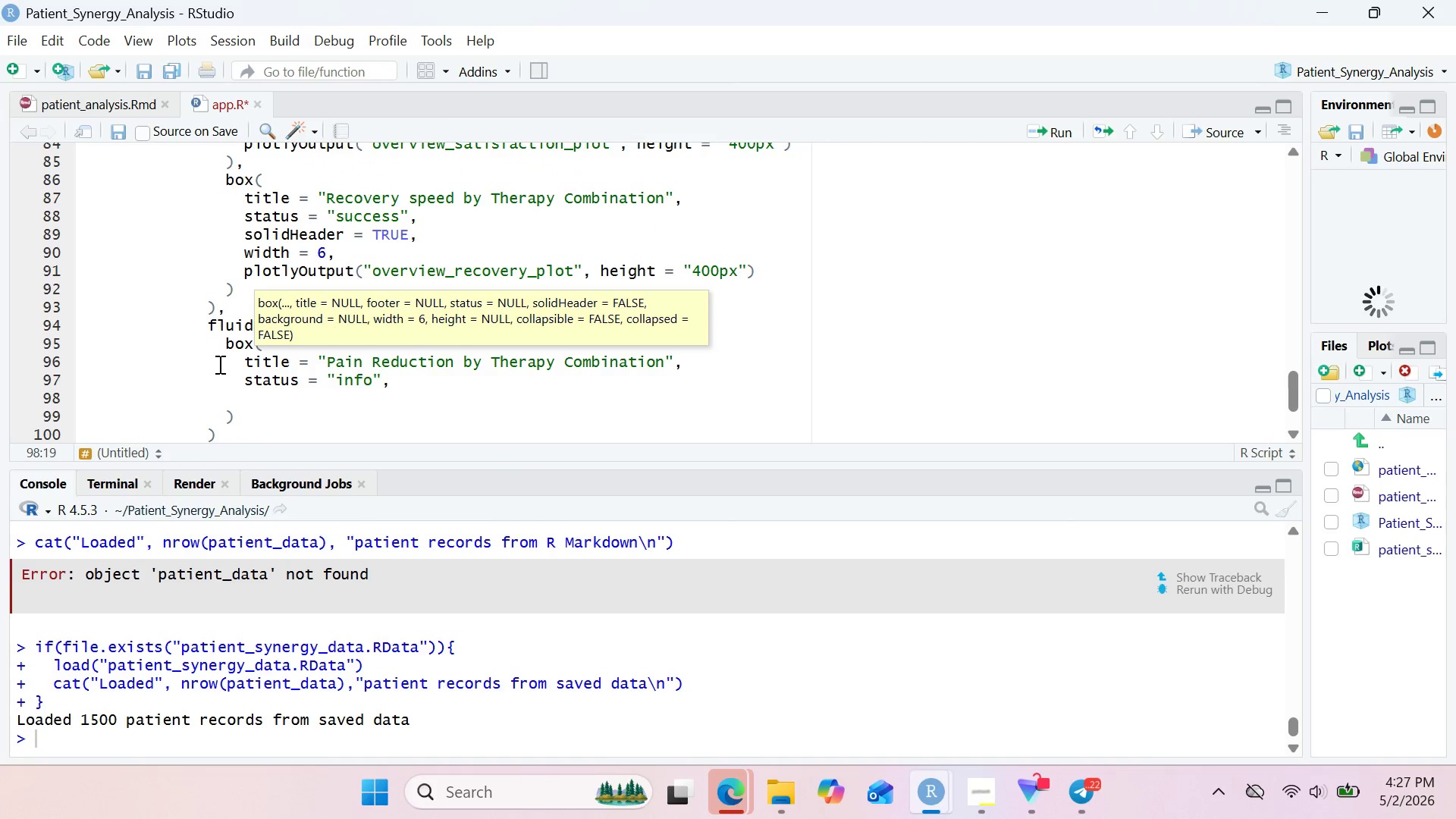 
type(soli)
 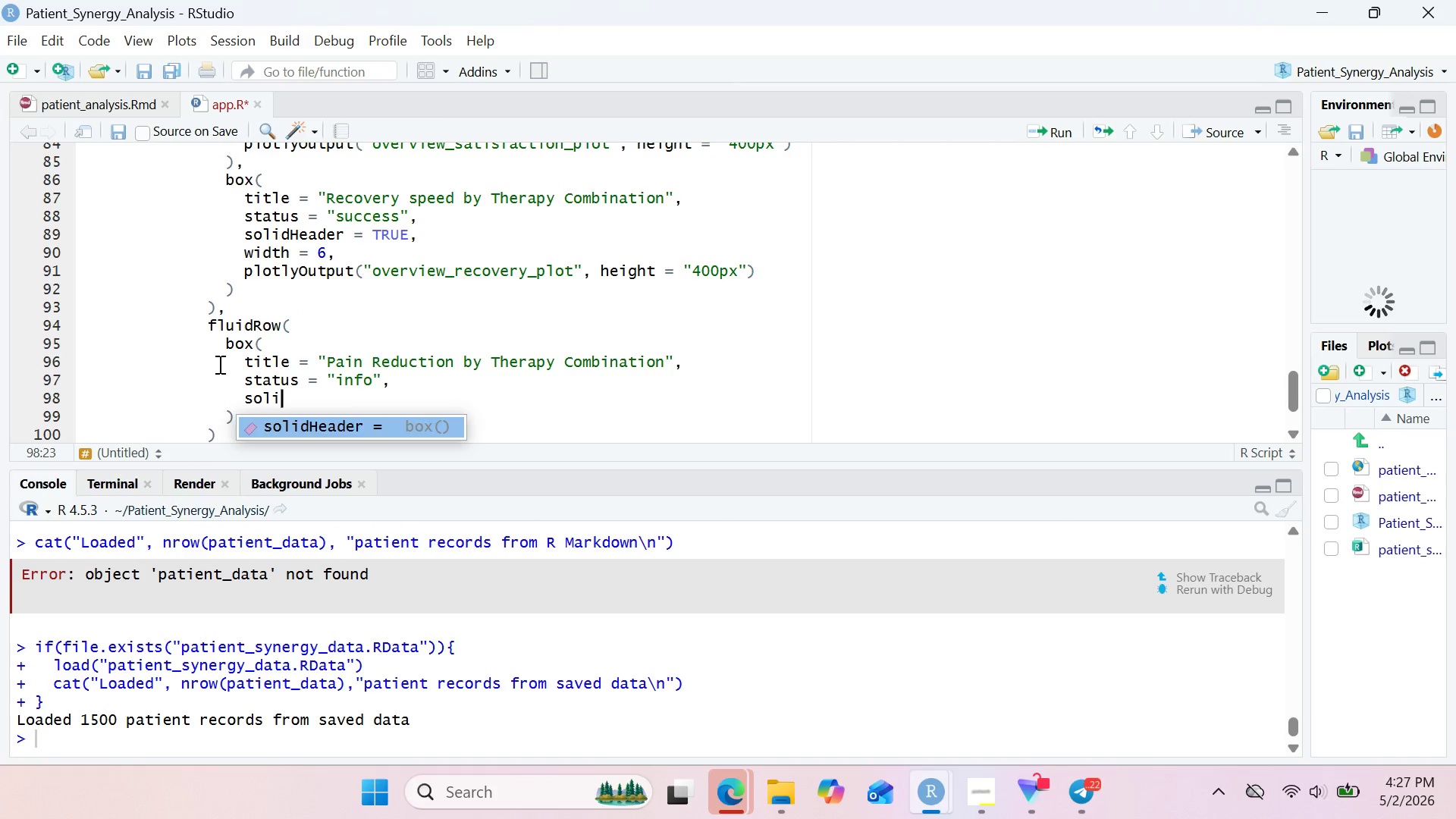 
key(Enter)
 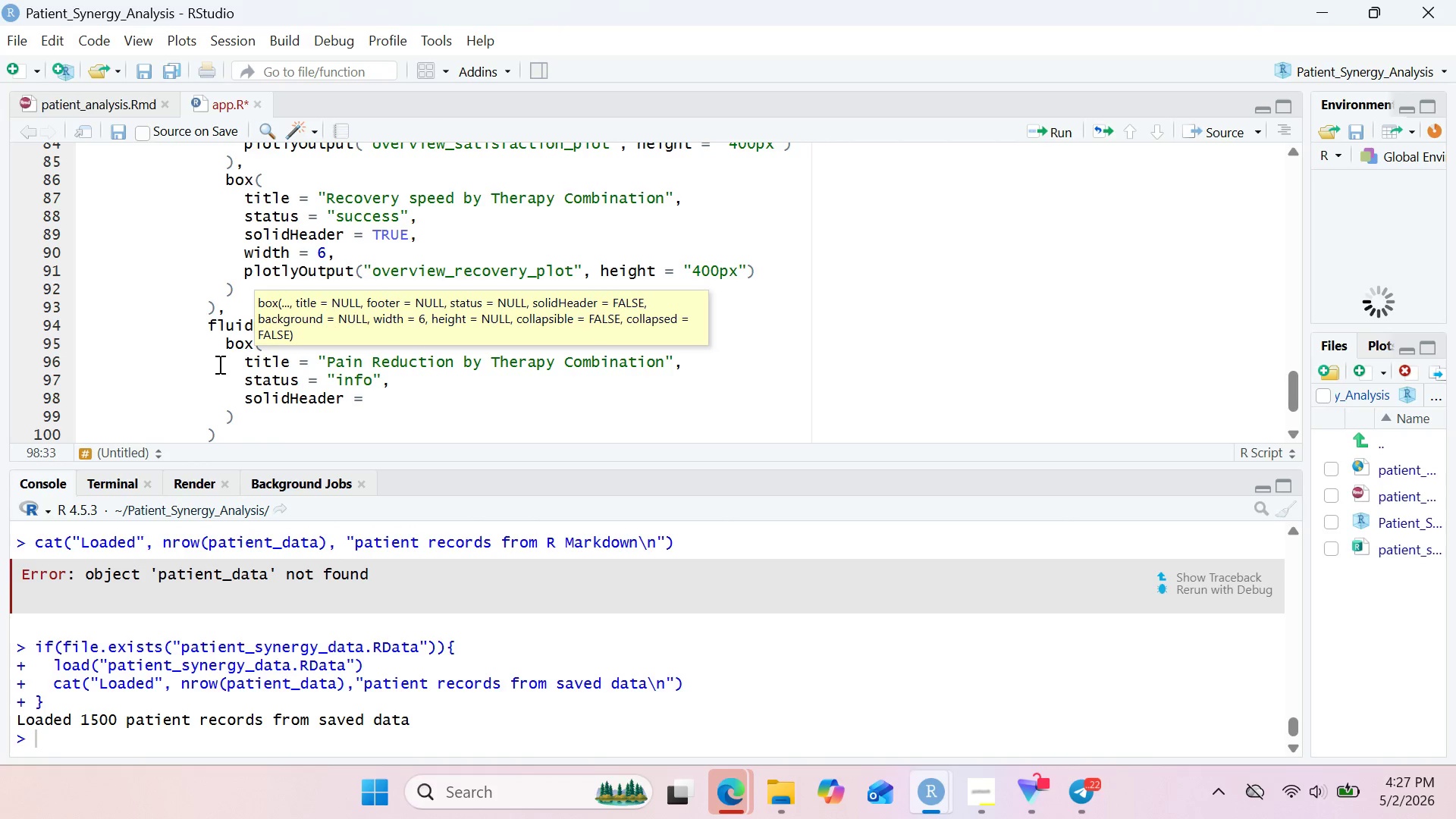 
type(TRUE,)
 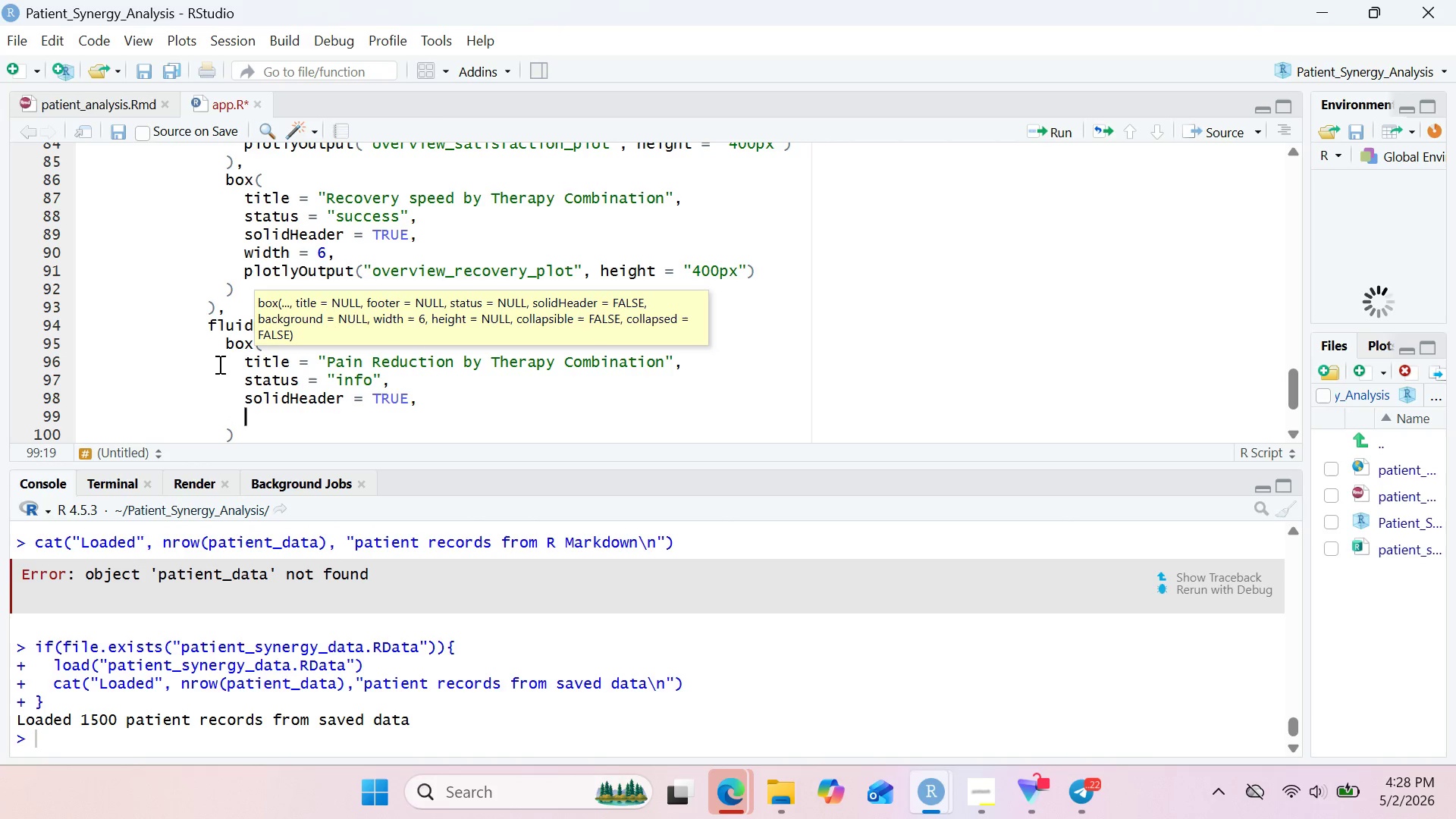 
key(Enter)
 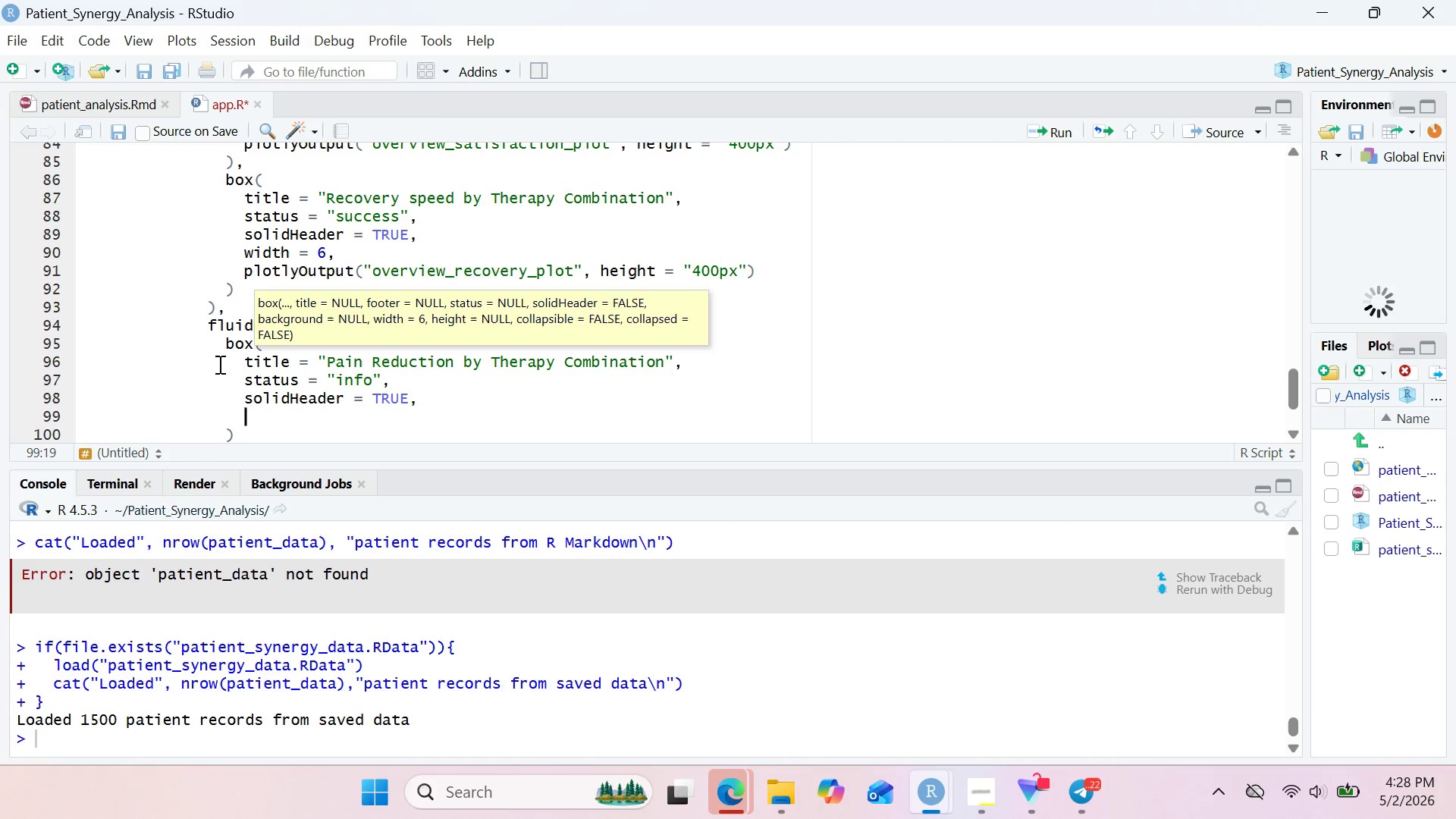 
type(wdth = 12,)
 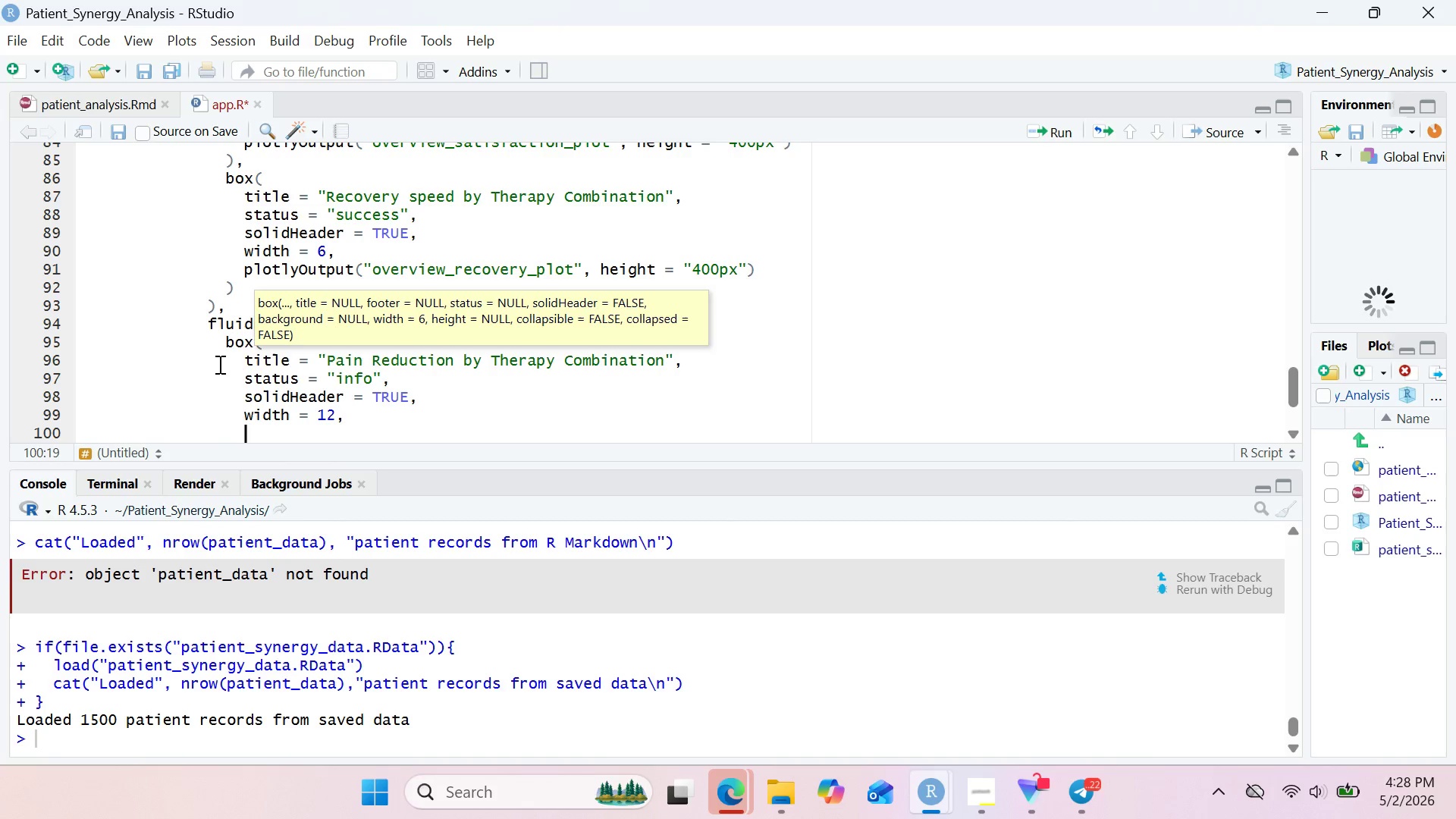 
hold_key(key=I, duration=20.73)
 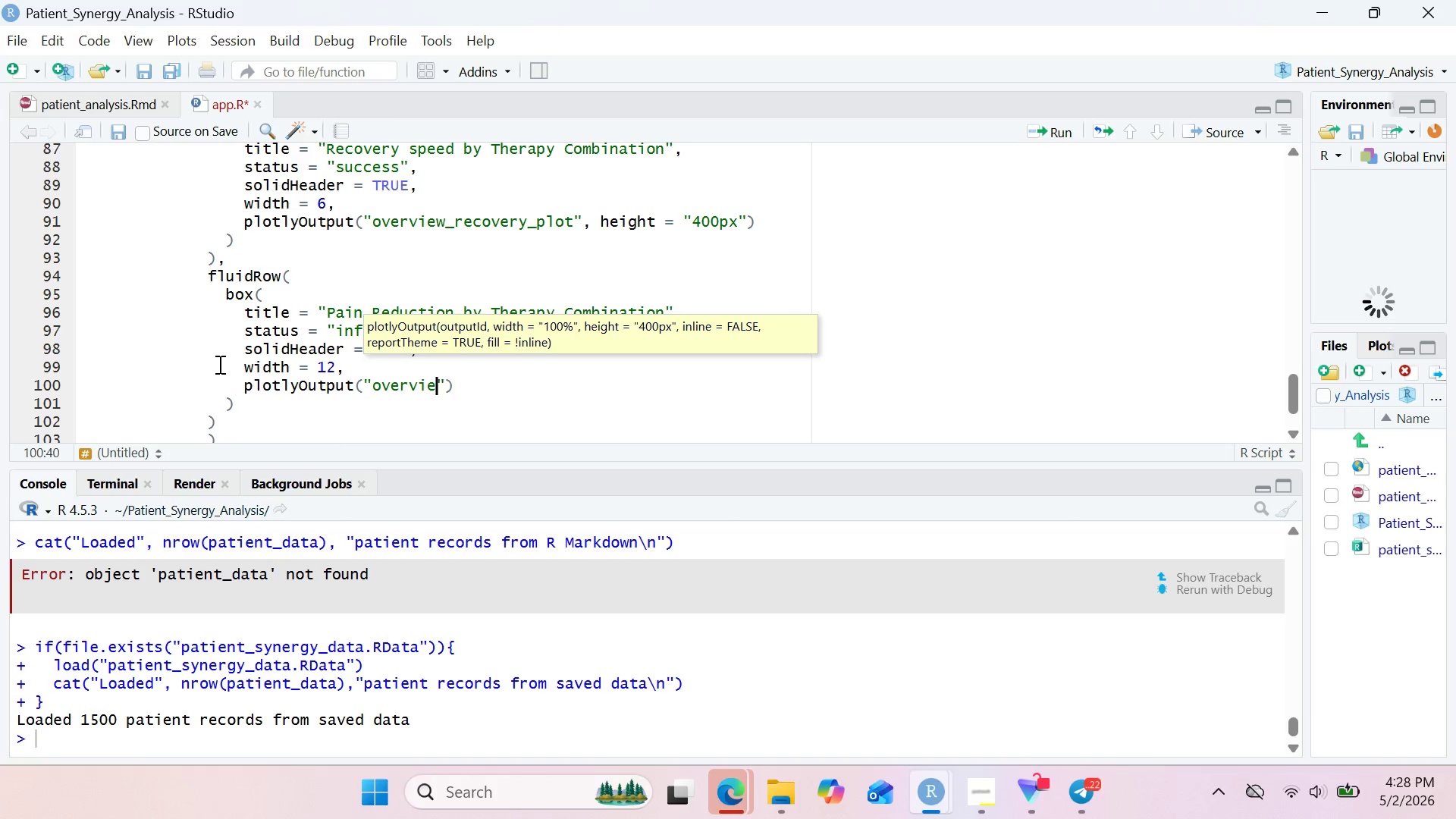 
key(Enter)
 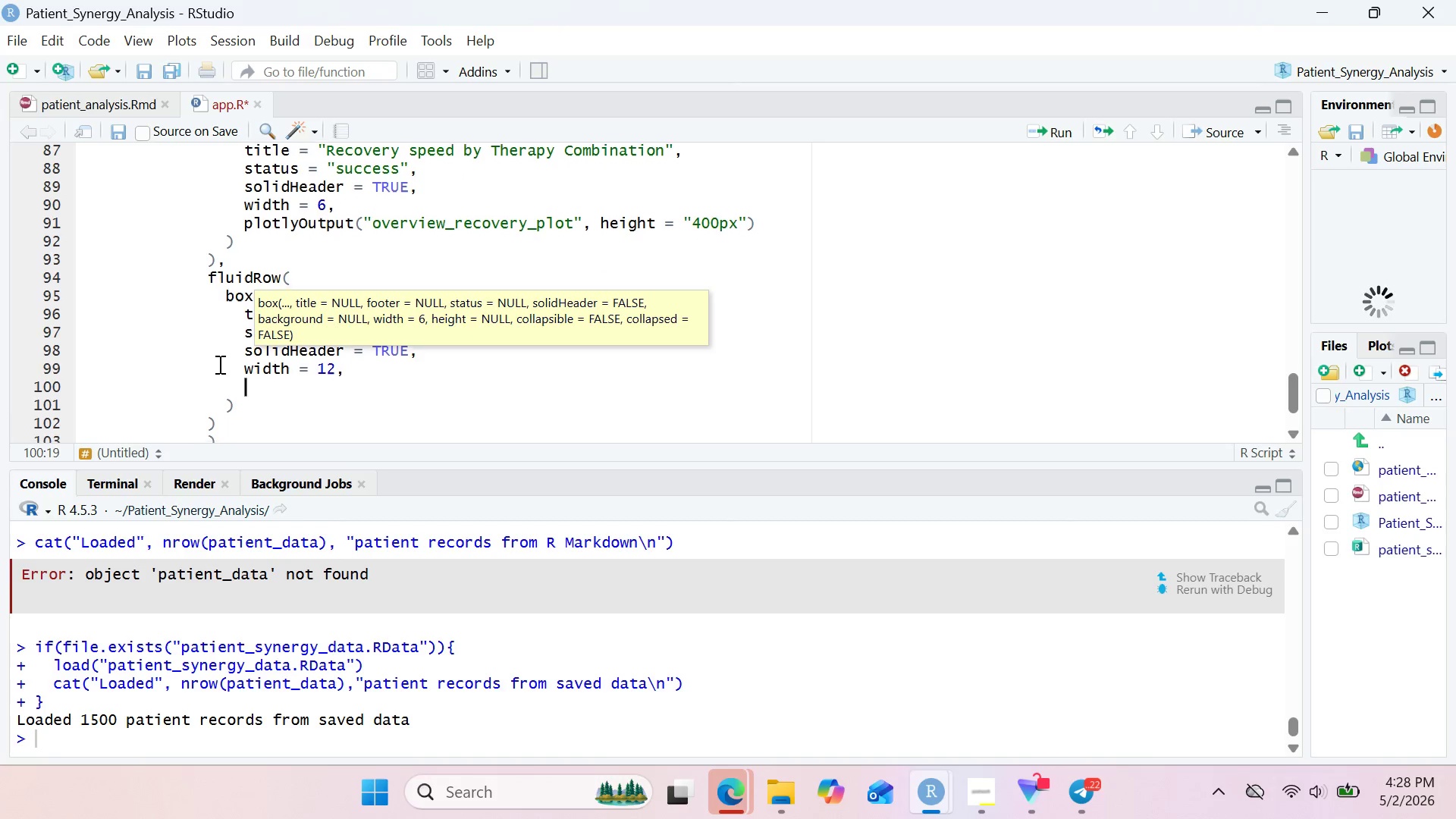 
type(plotlyO)
 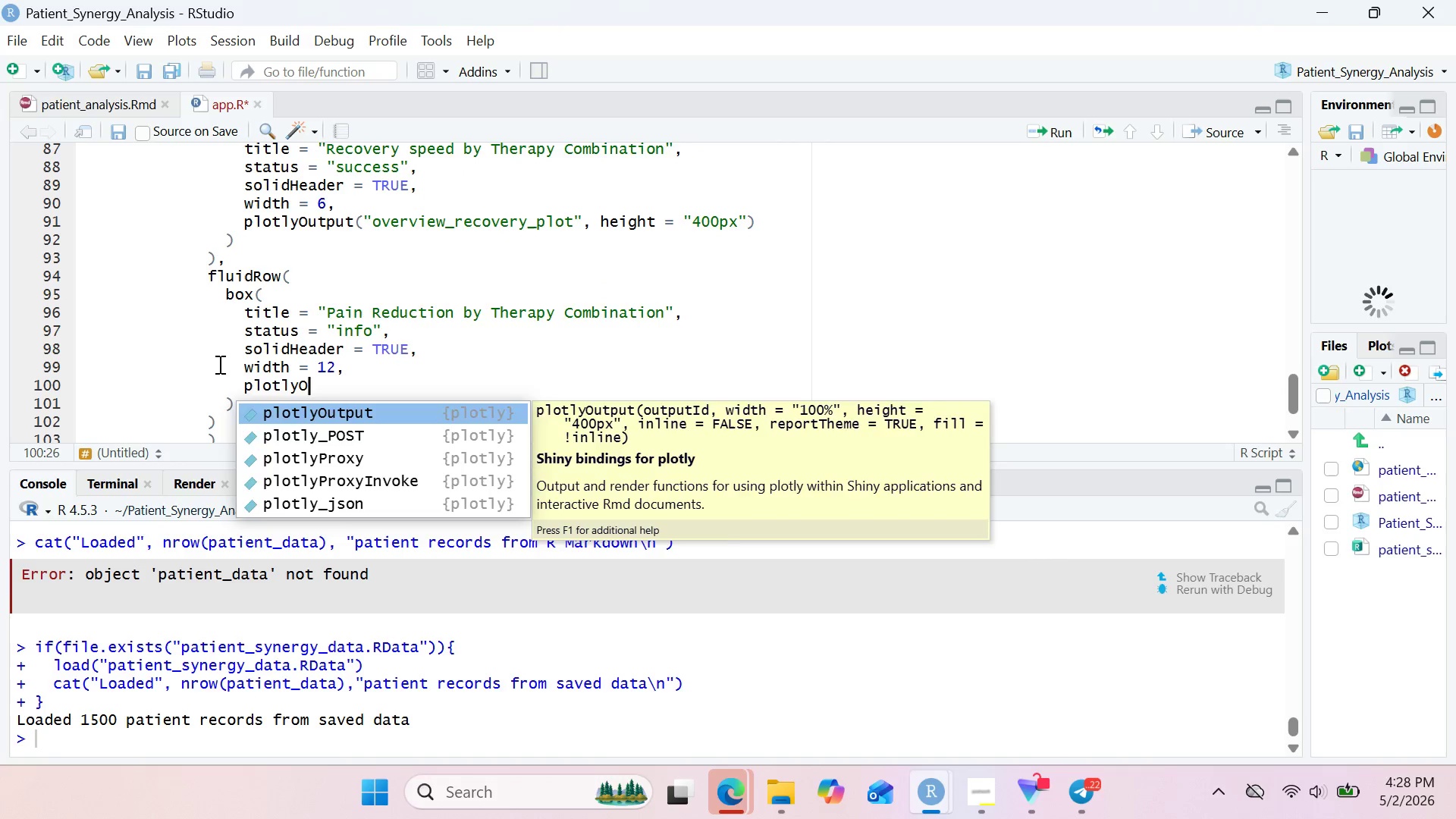 
key(Enter)
 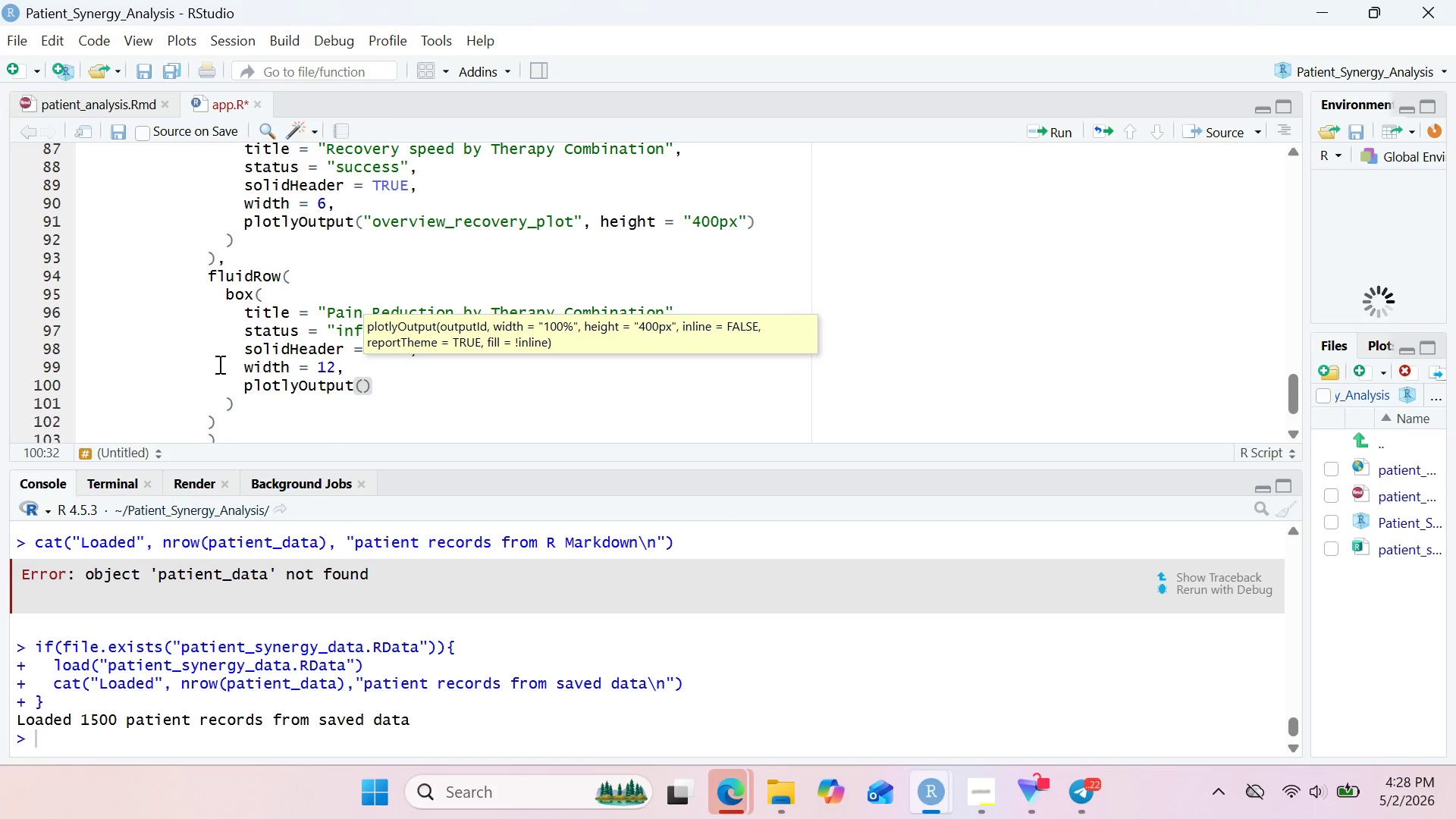 
type("OVervw_pain_plot)
 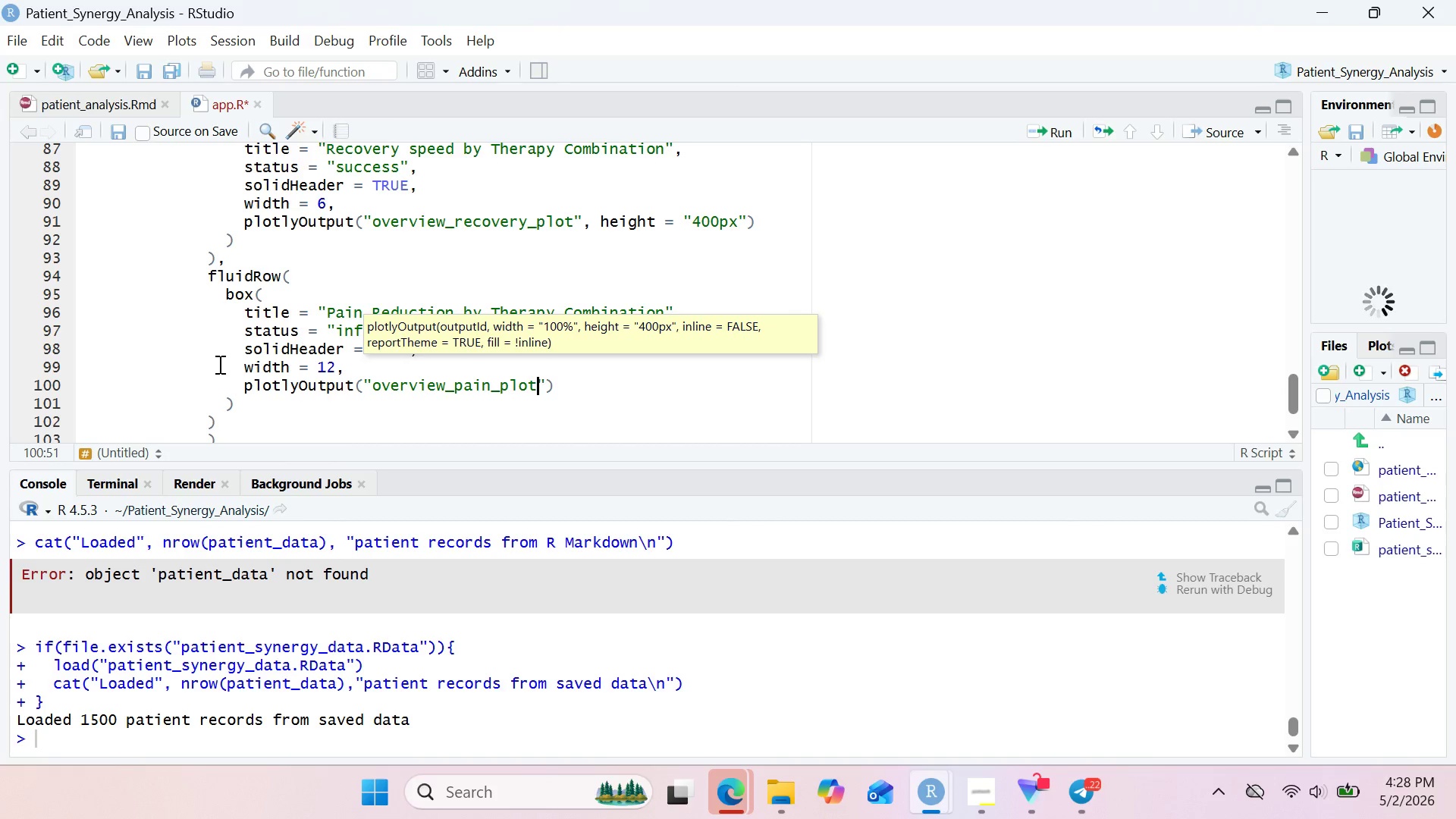 
key(ArrowRight)
 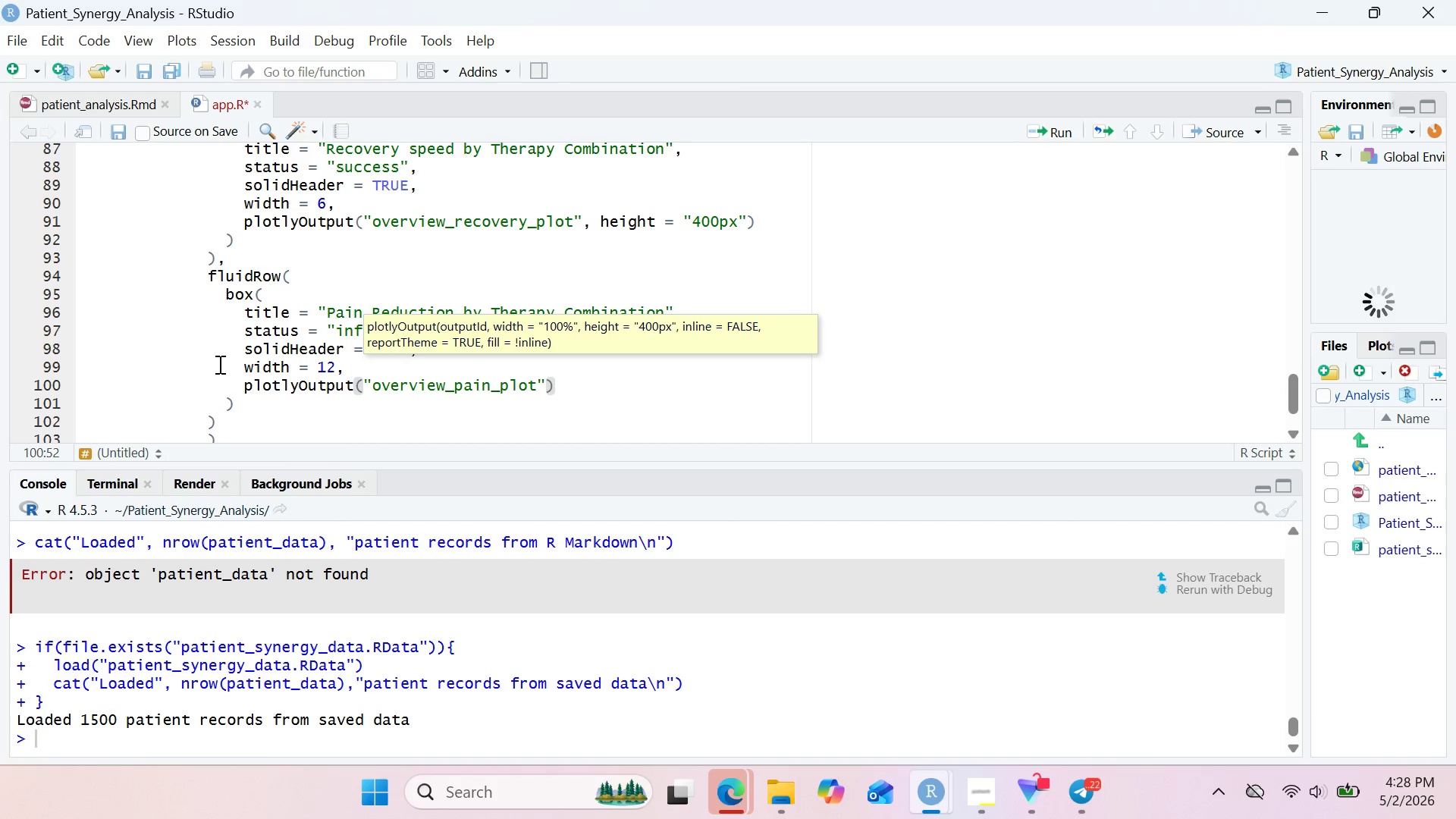 
type(, hei)
 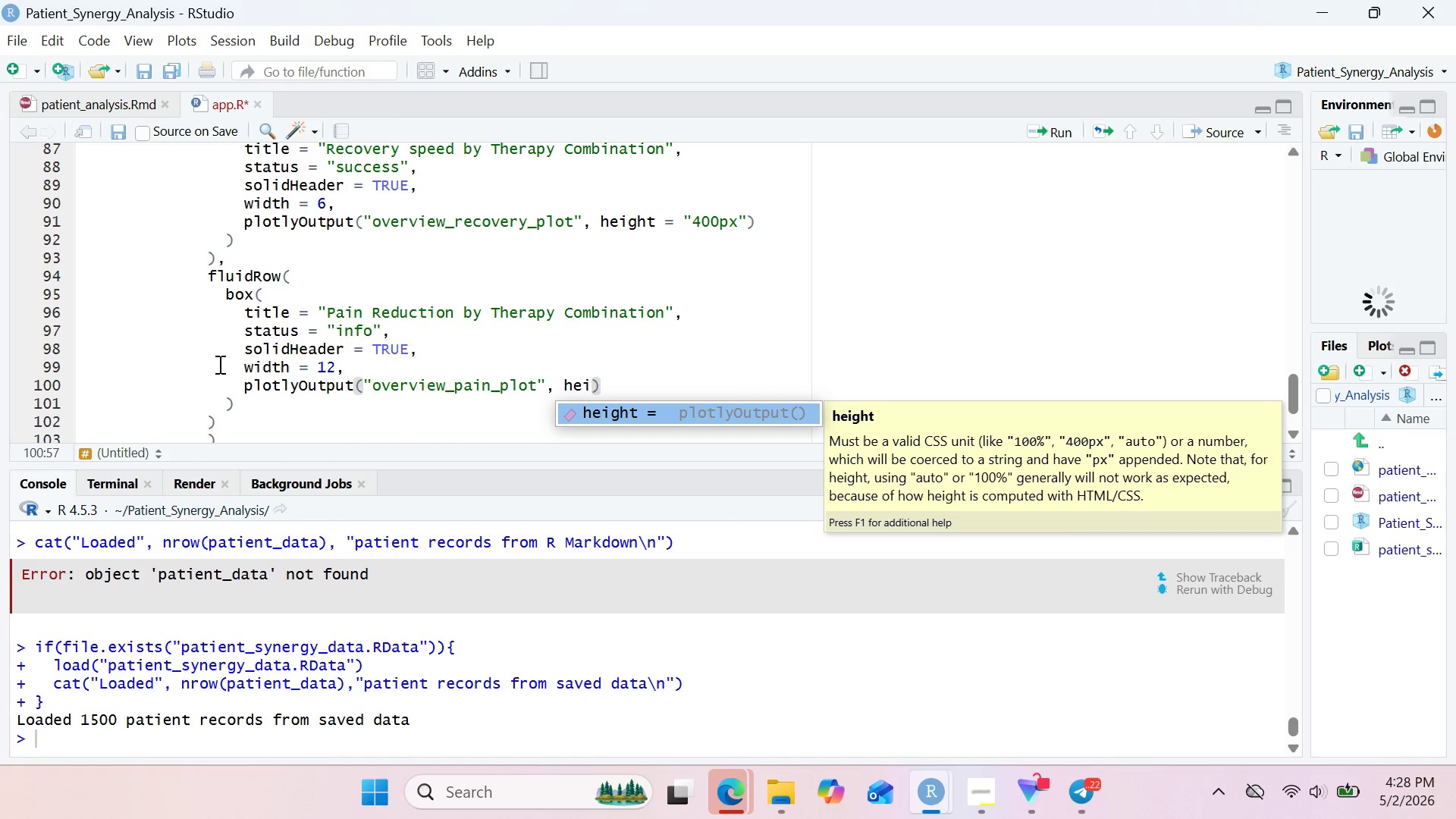 
key(Enter)
 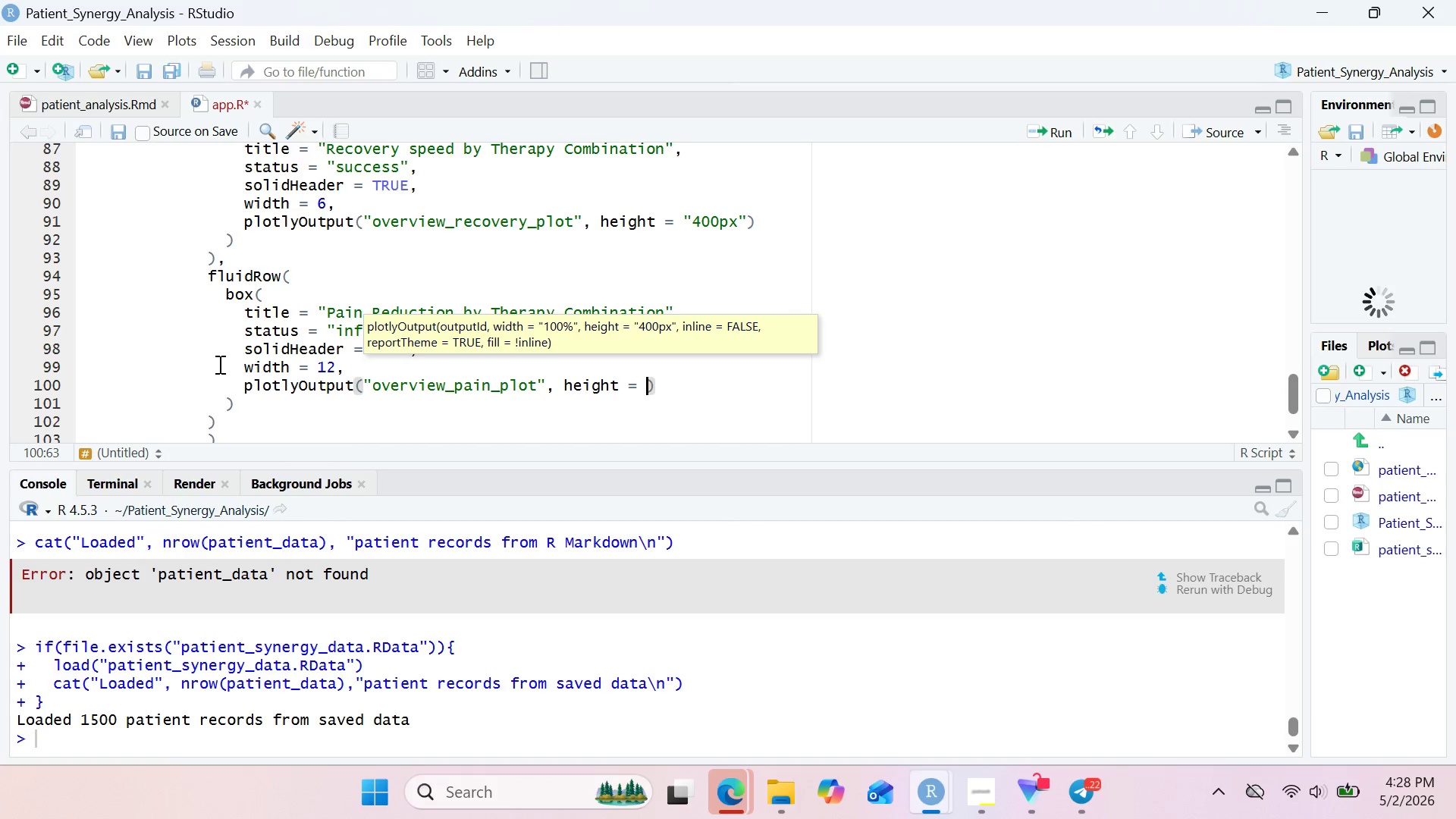 
type('400px)
 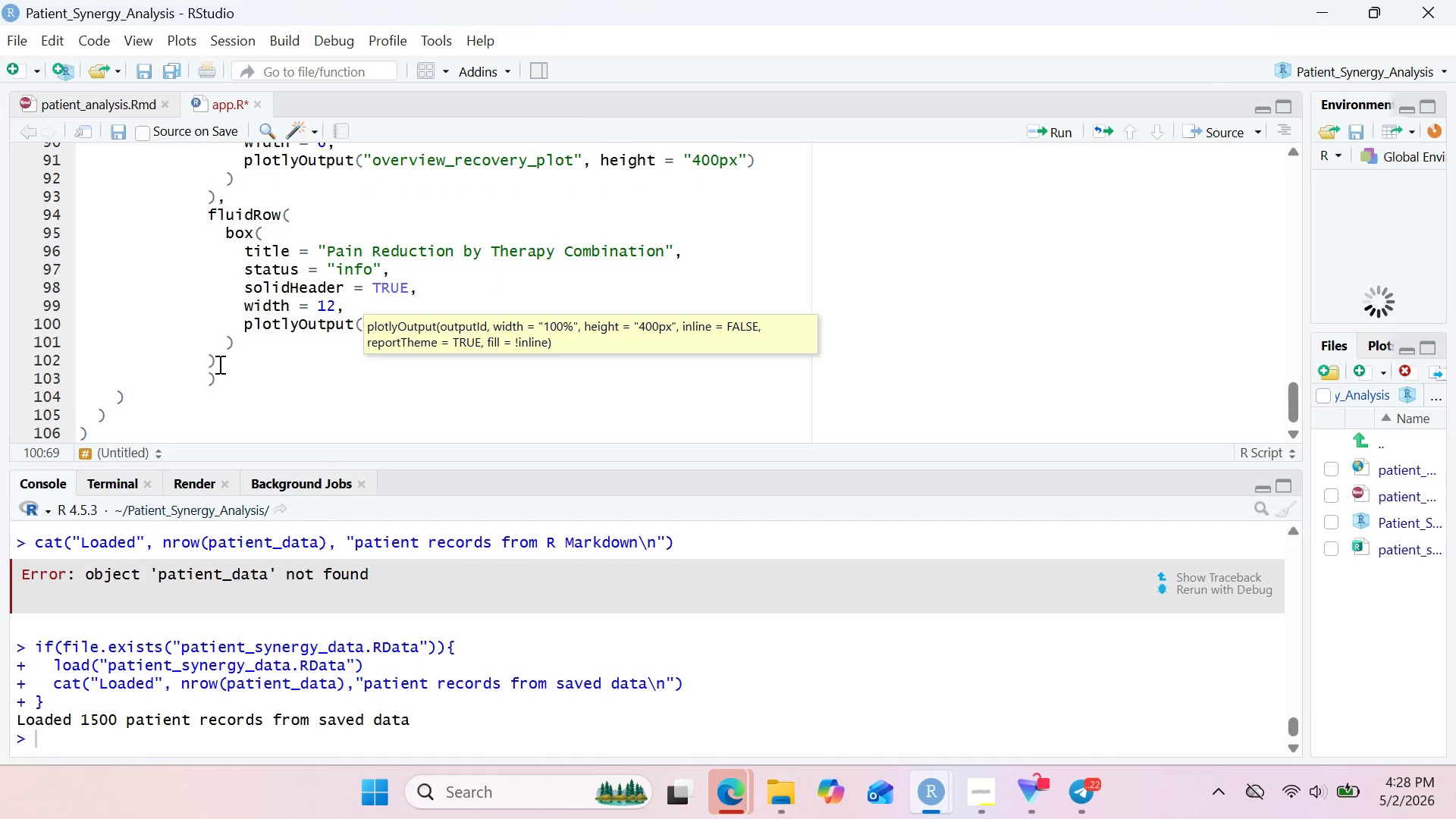 
left_click([207, 378])
 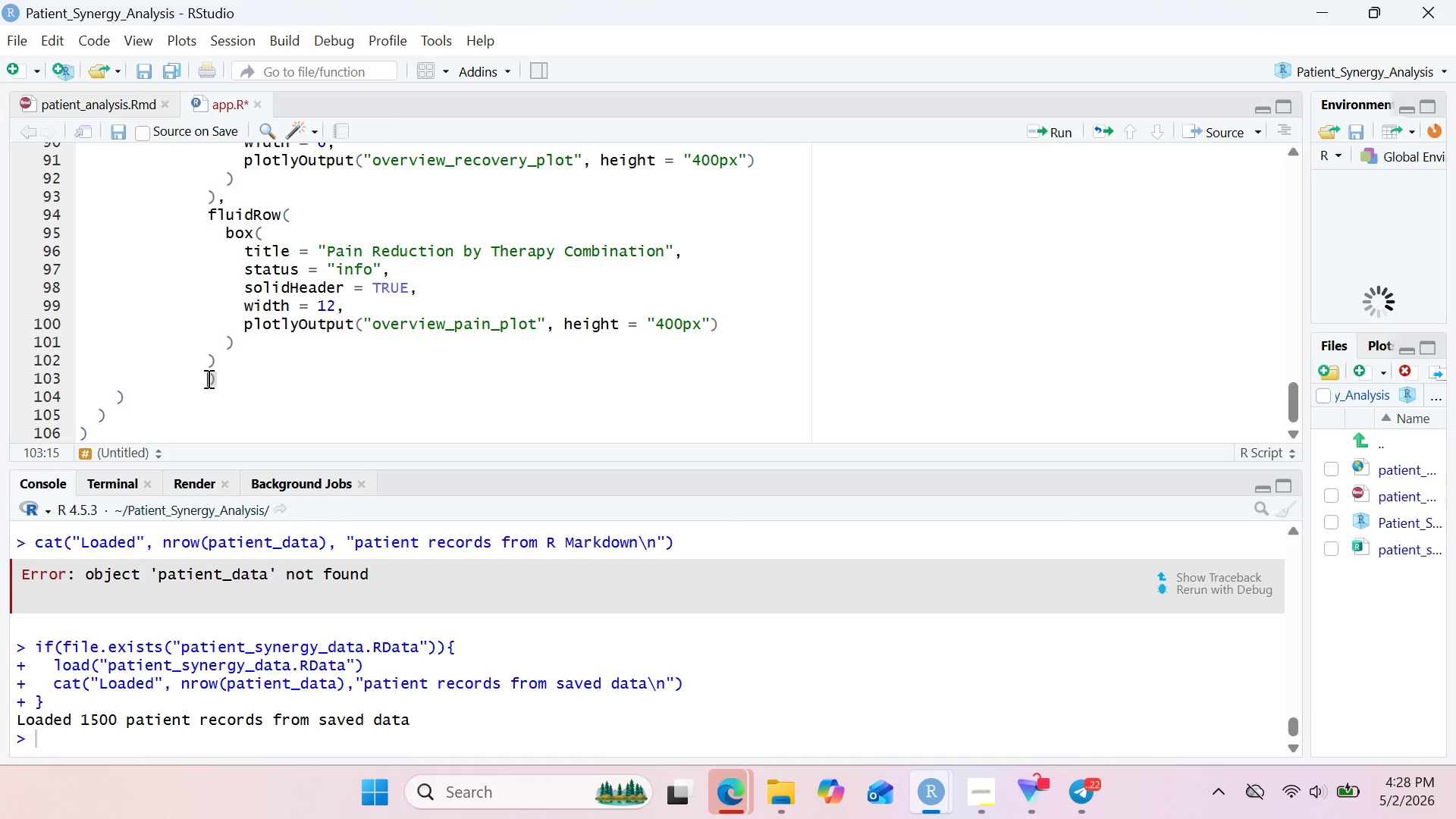 
key(Backspace)
 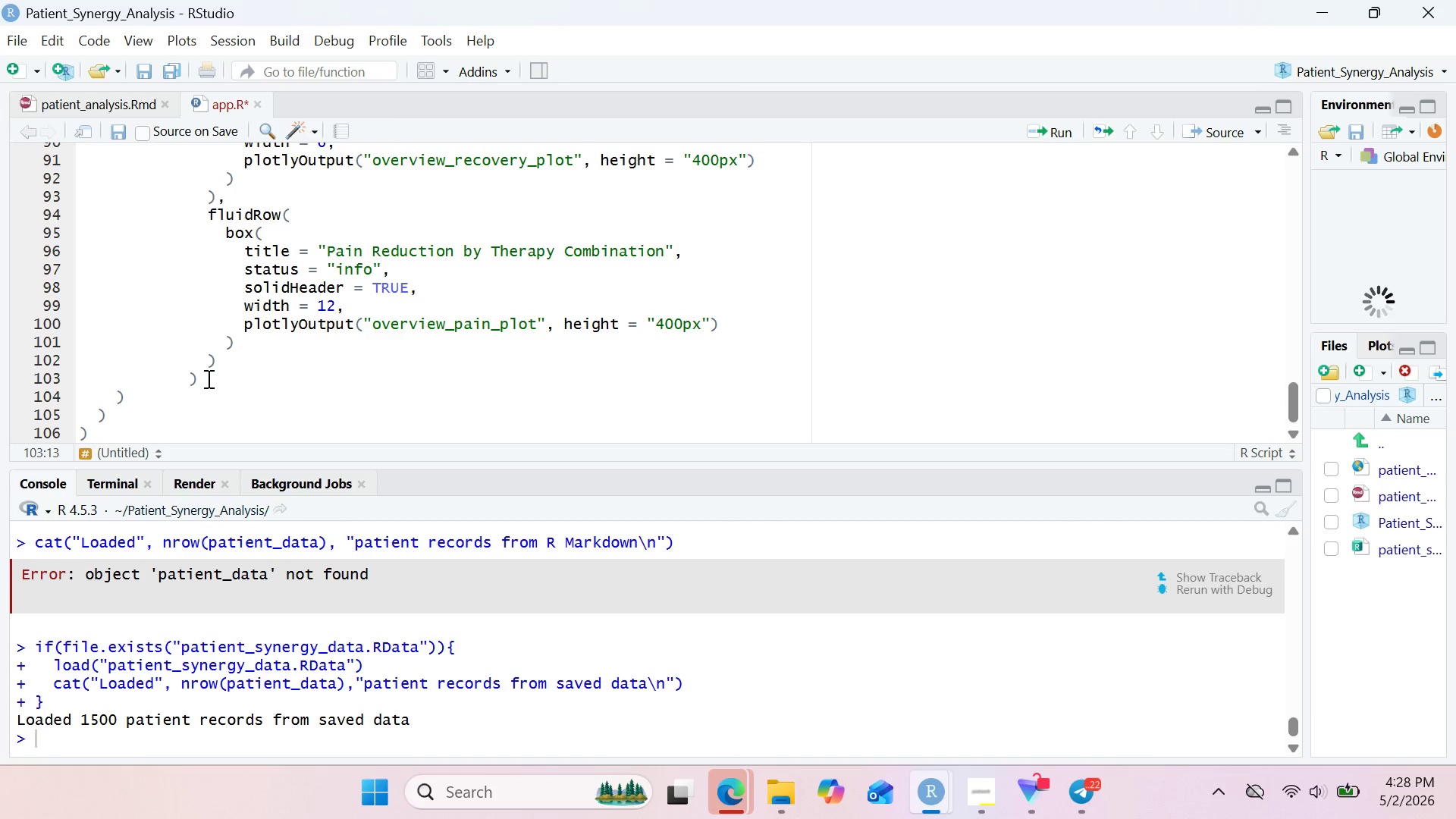 
left_click([207, 378])
 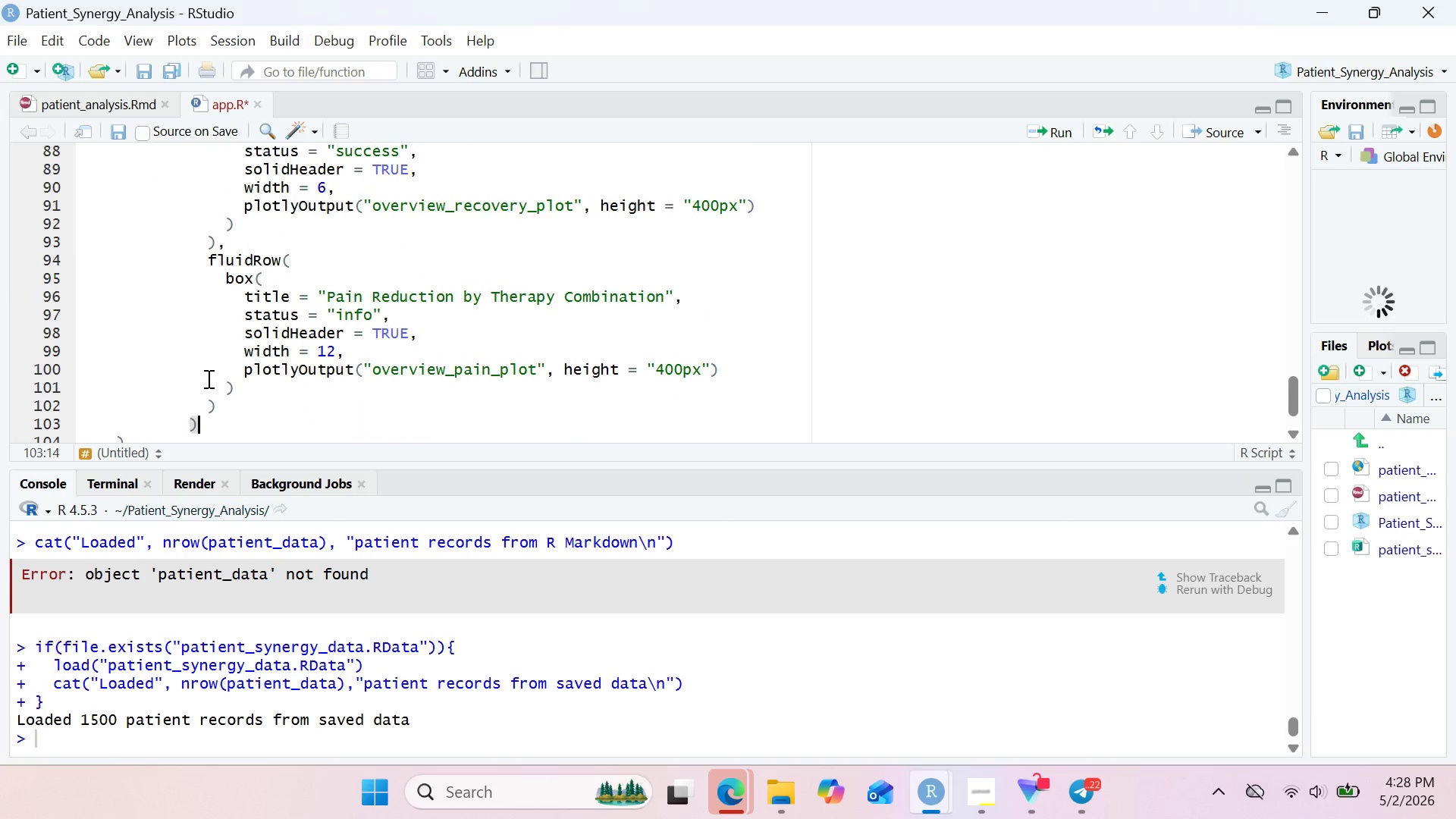 
wait(7.27)
 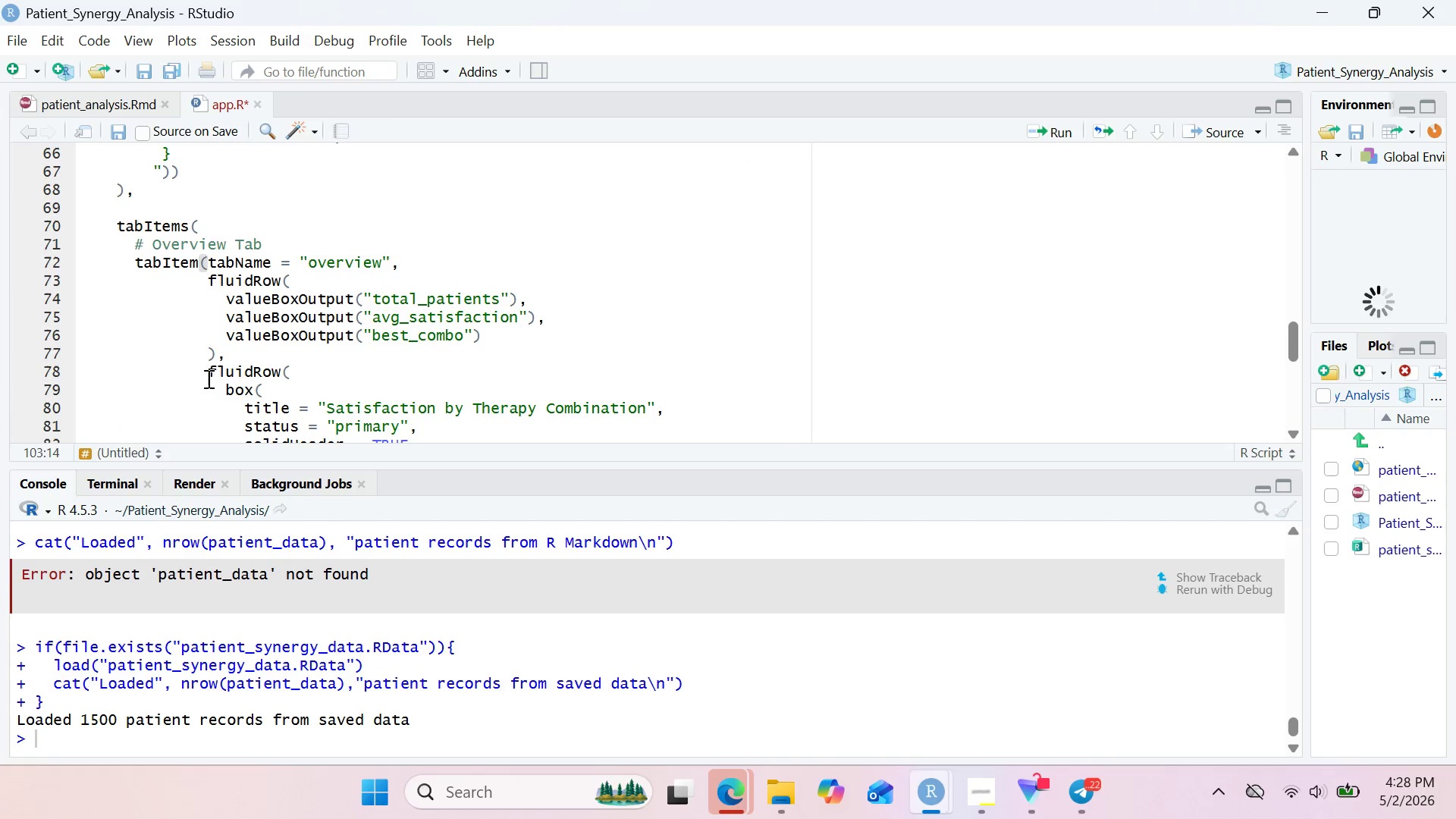 
left_click([209, 403])
 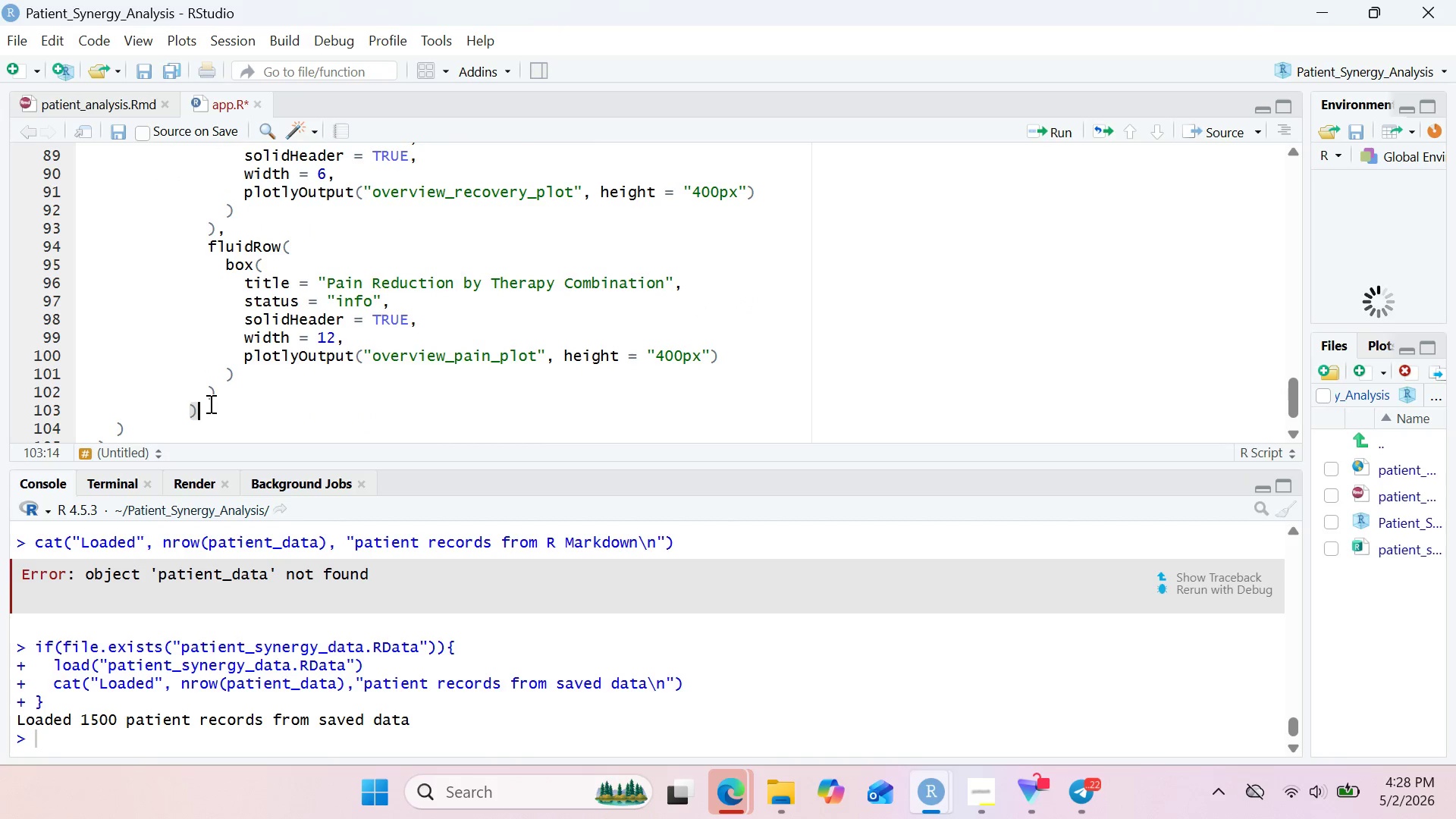 
key(Comma)
 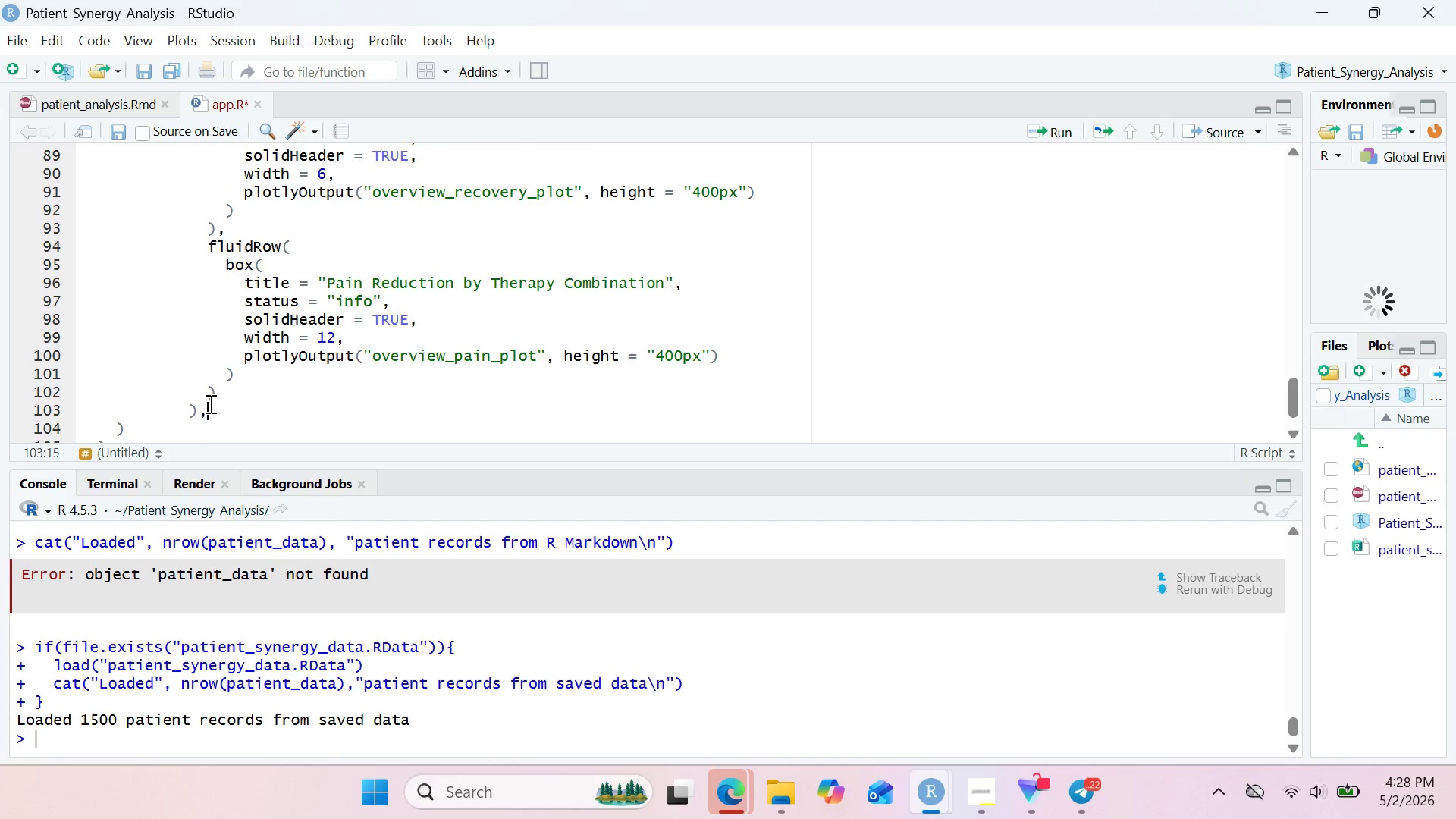 
key(Enter)
 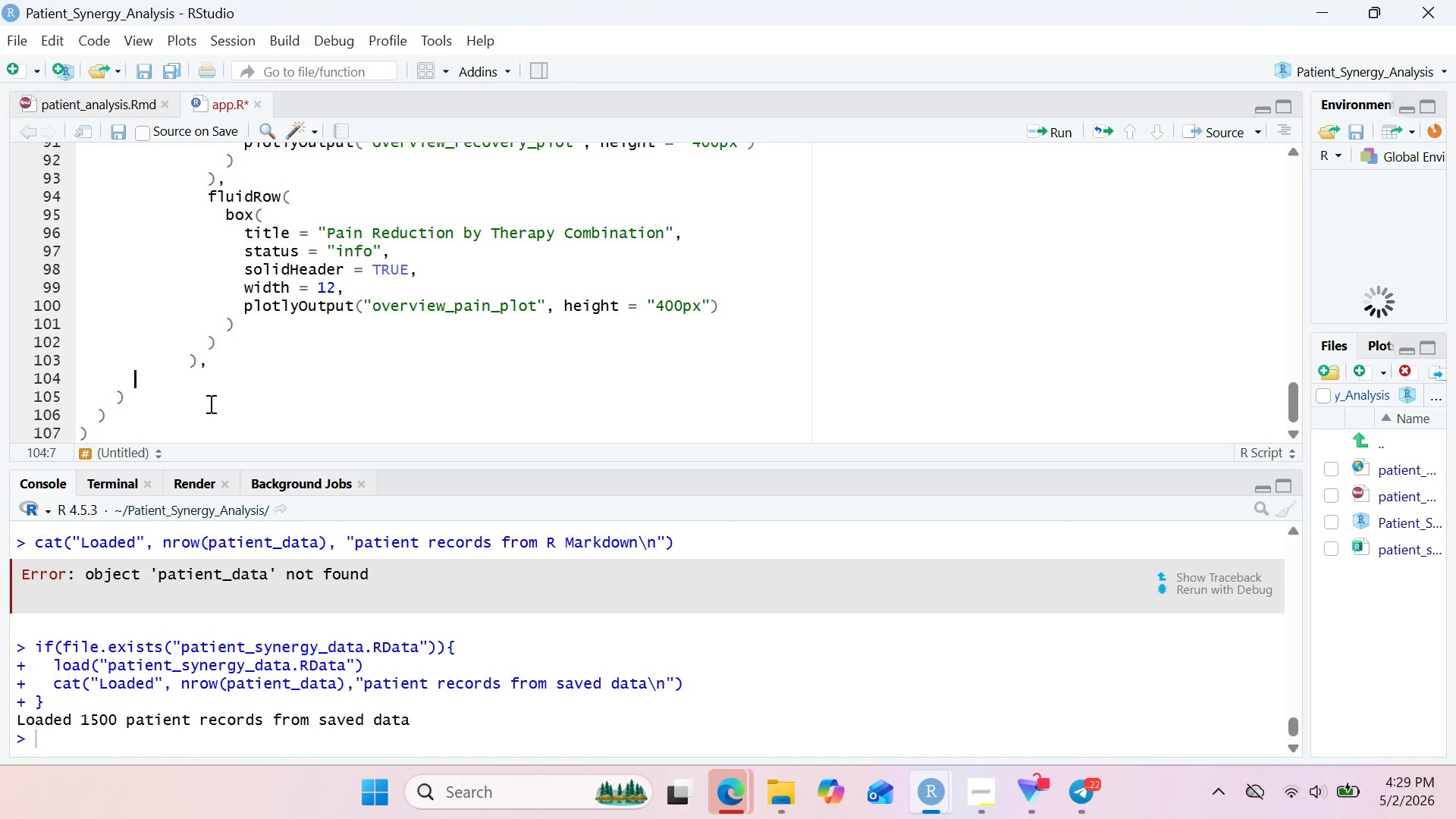 
wait(16.78)
 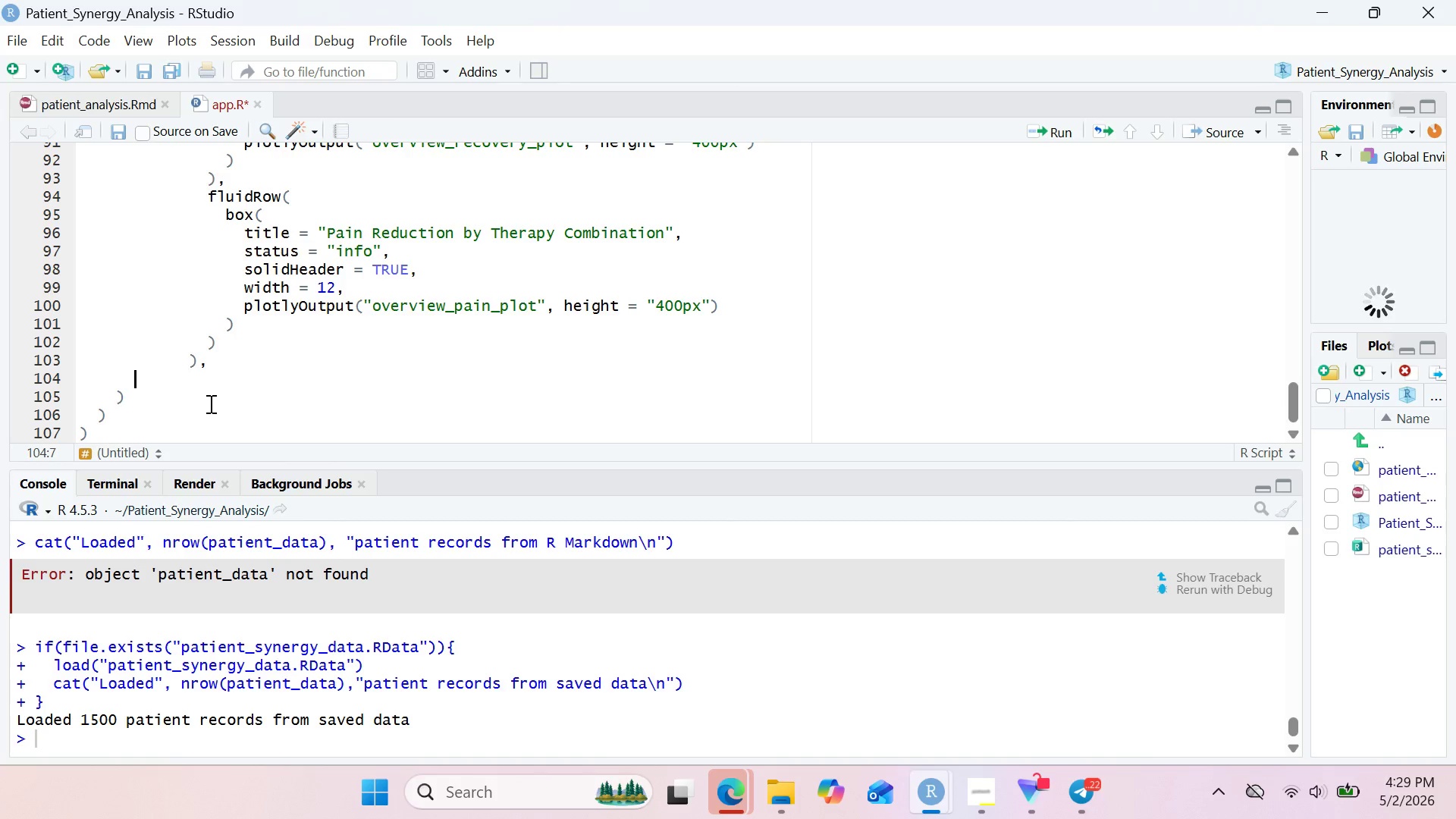 
left_click([993, 805])